 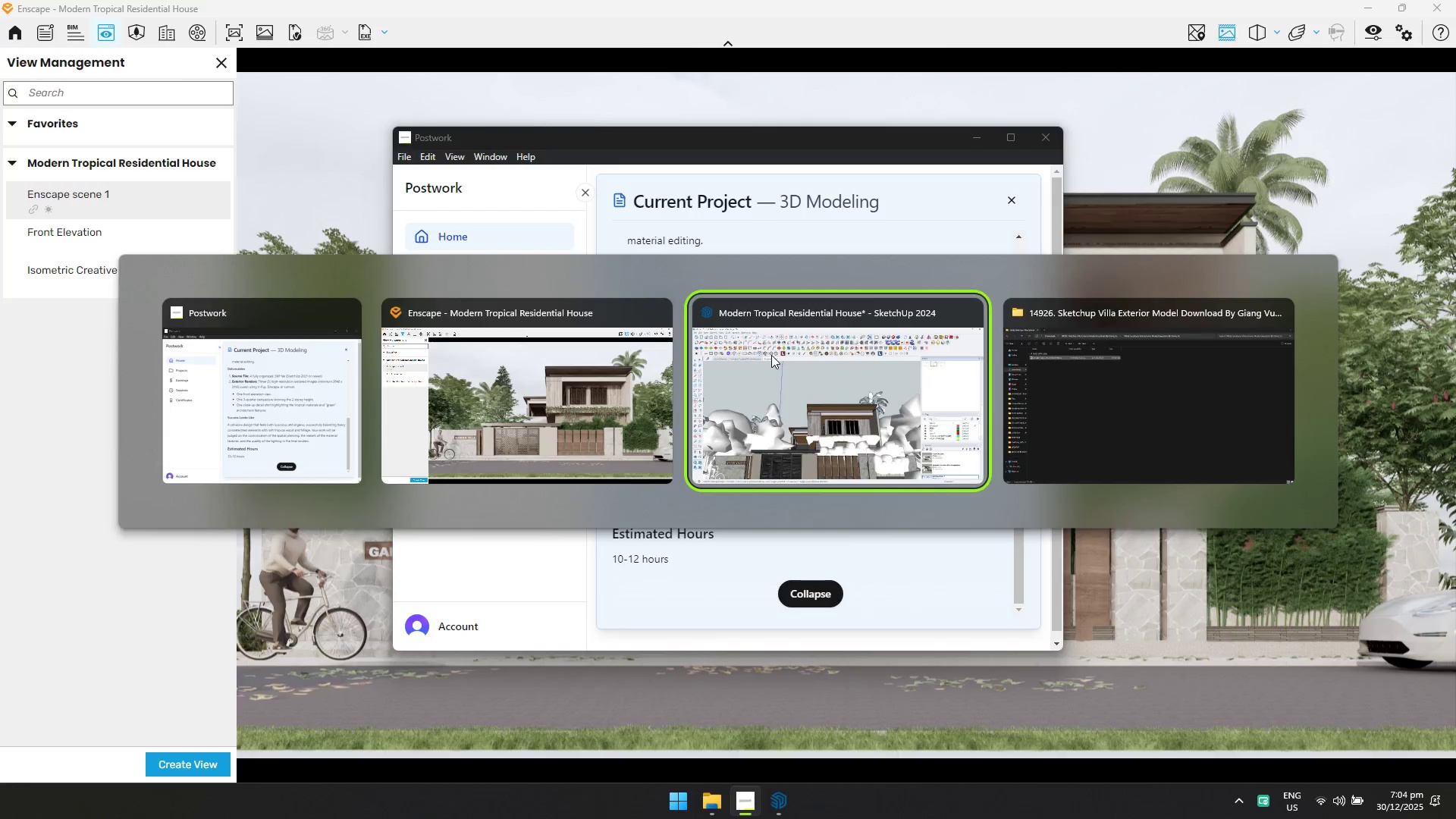 
key(Alt+Tab)
 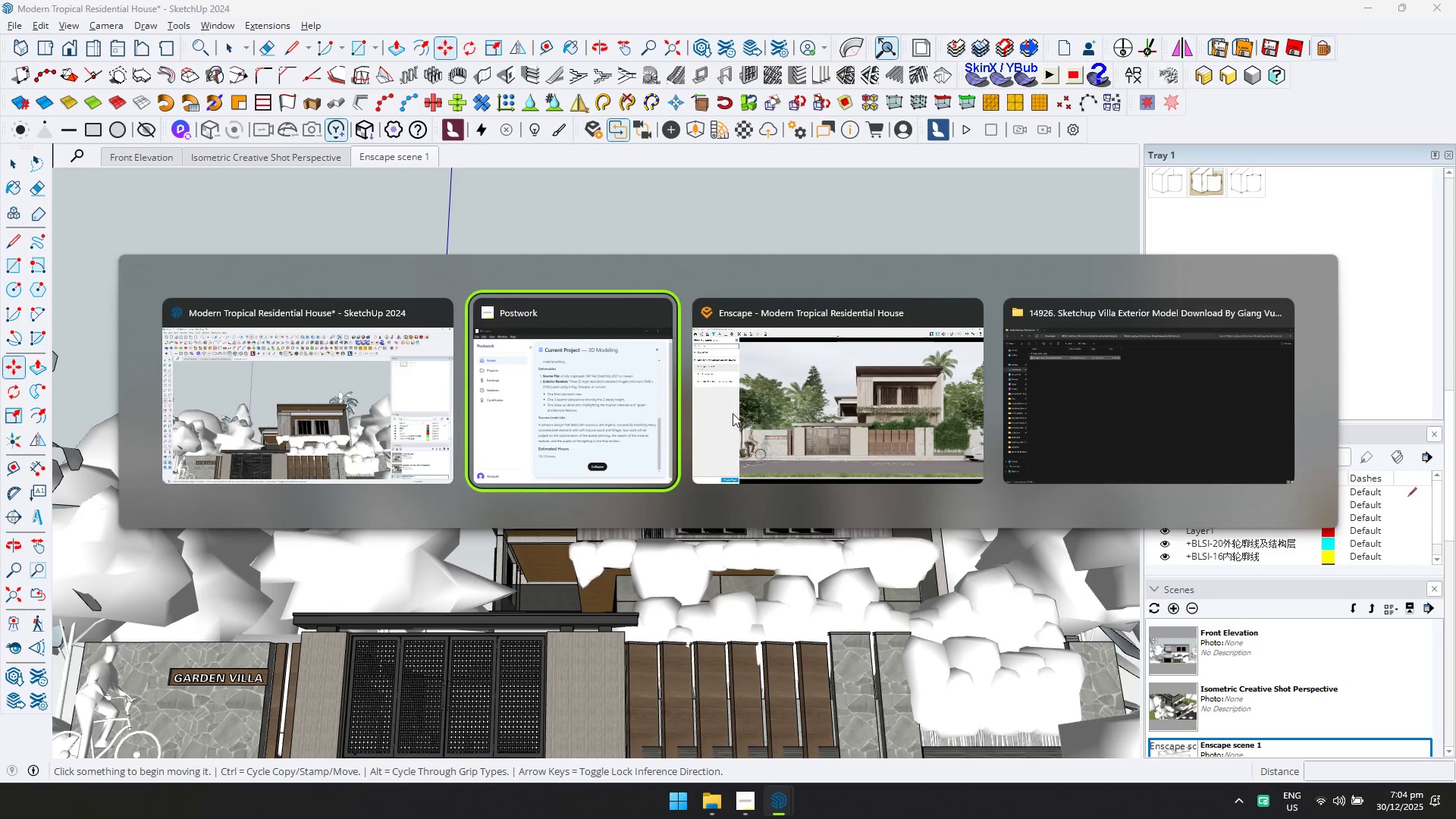 
key(Alt+Tab)
 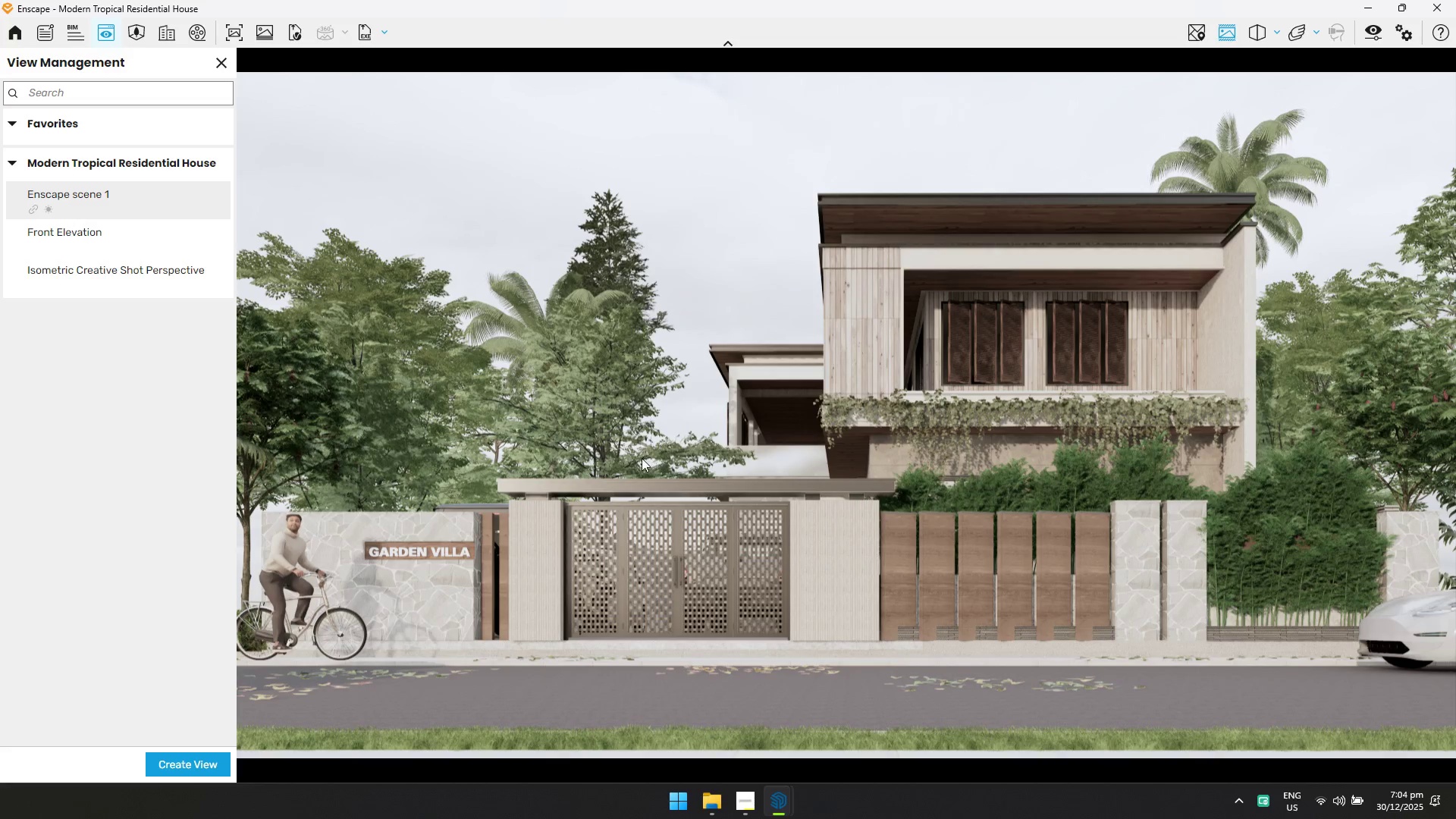 
key(A)
 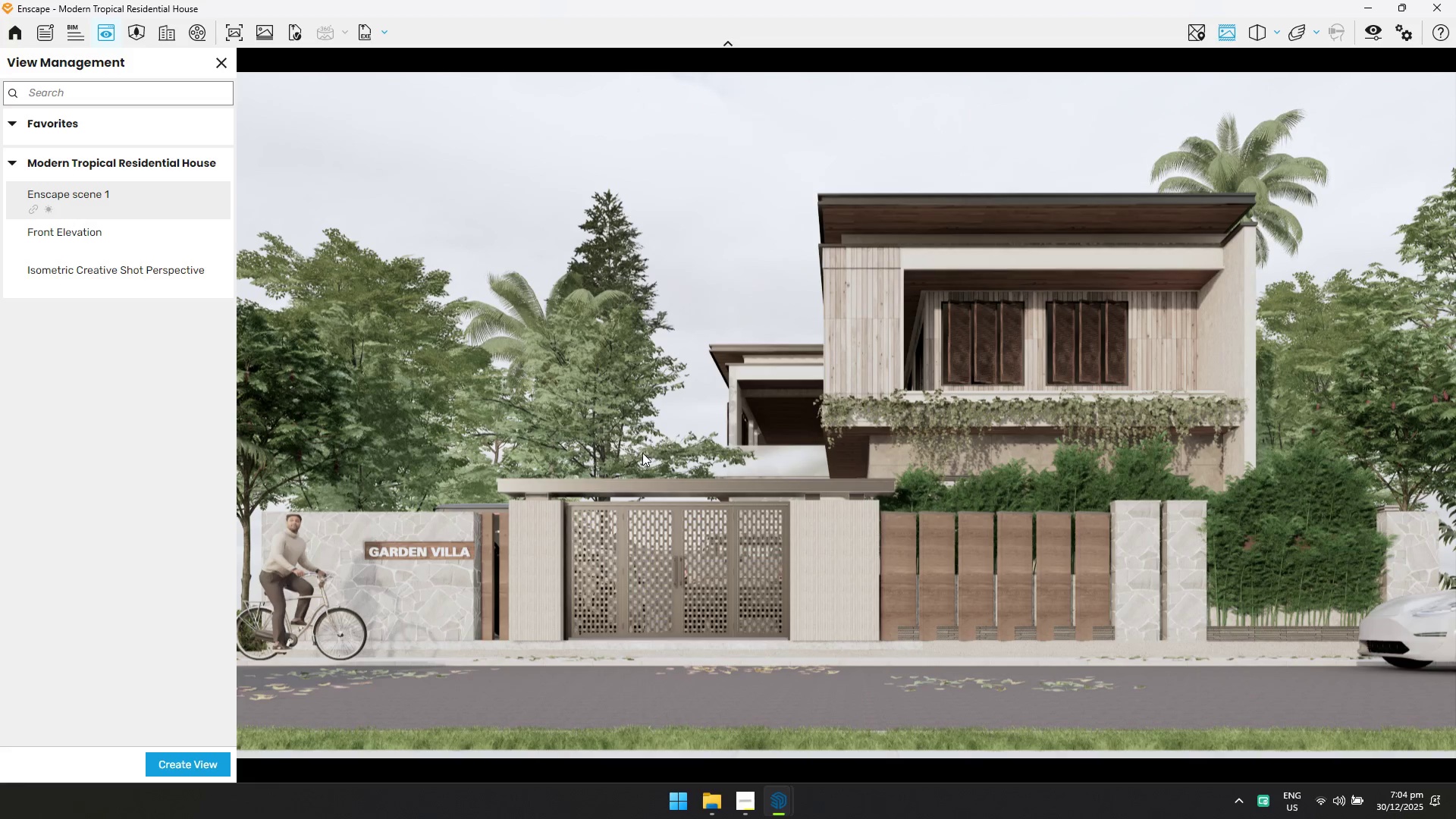 
hold_key(key=A, duration=1.03)
 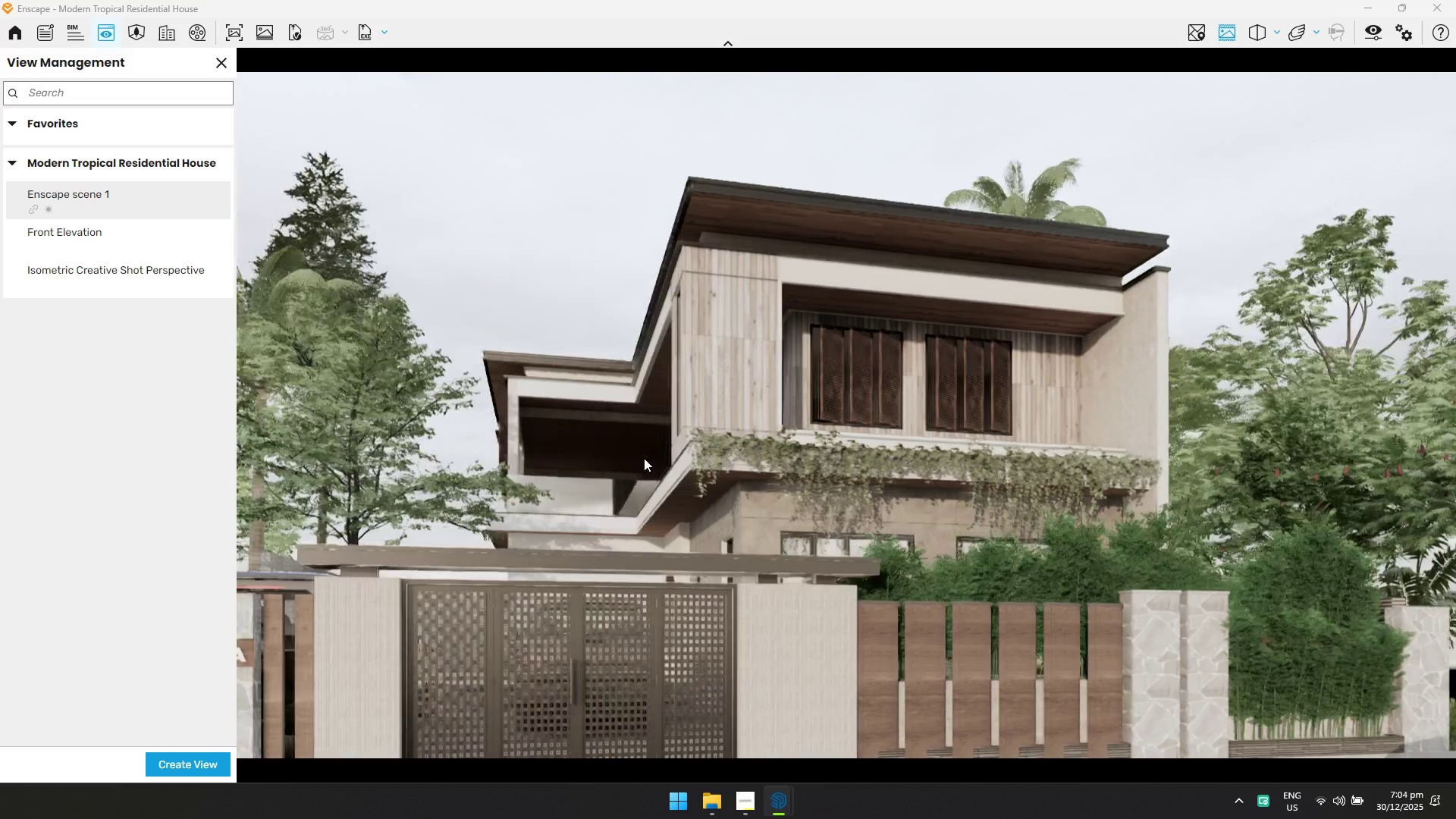 
left_click_drag(start_coordinate=[645, 447], to_coordinate=[960, 401])
 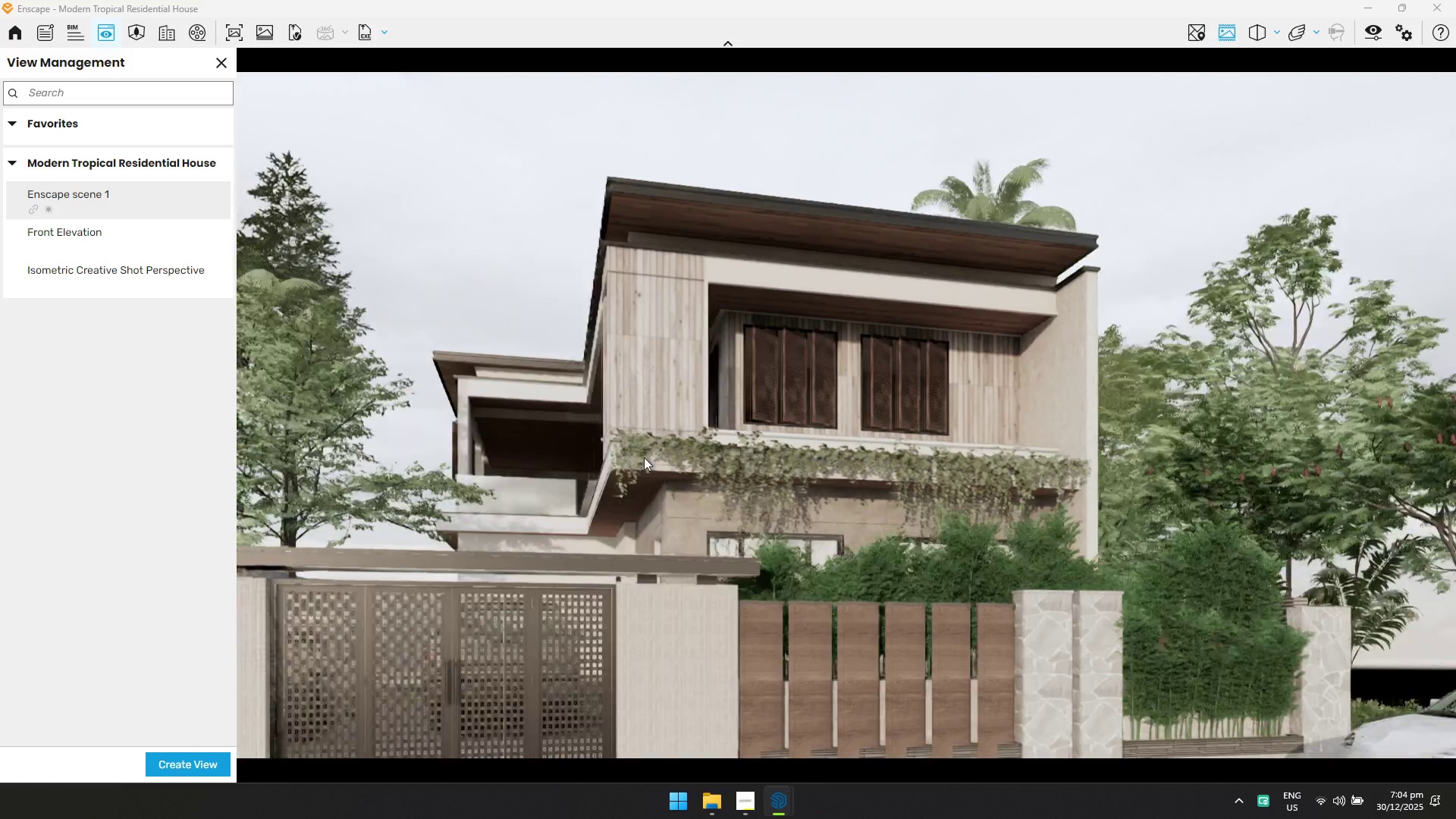 
hold_key(key=W, duration=0.36)
 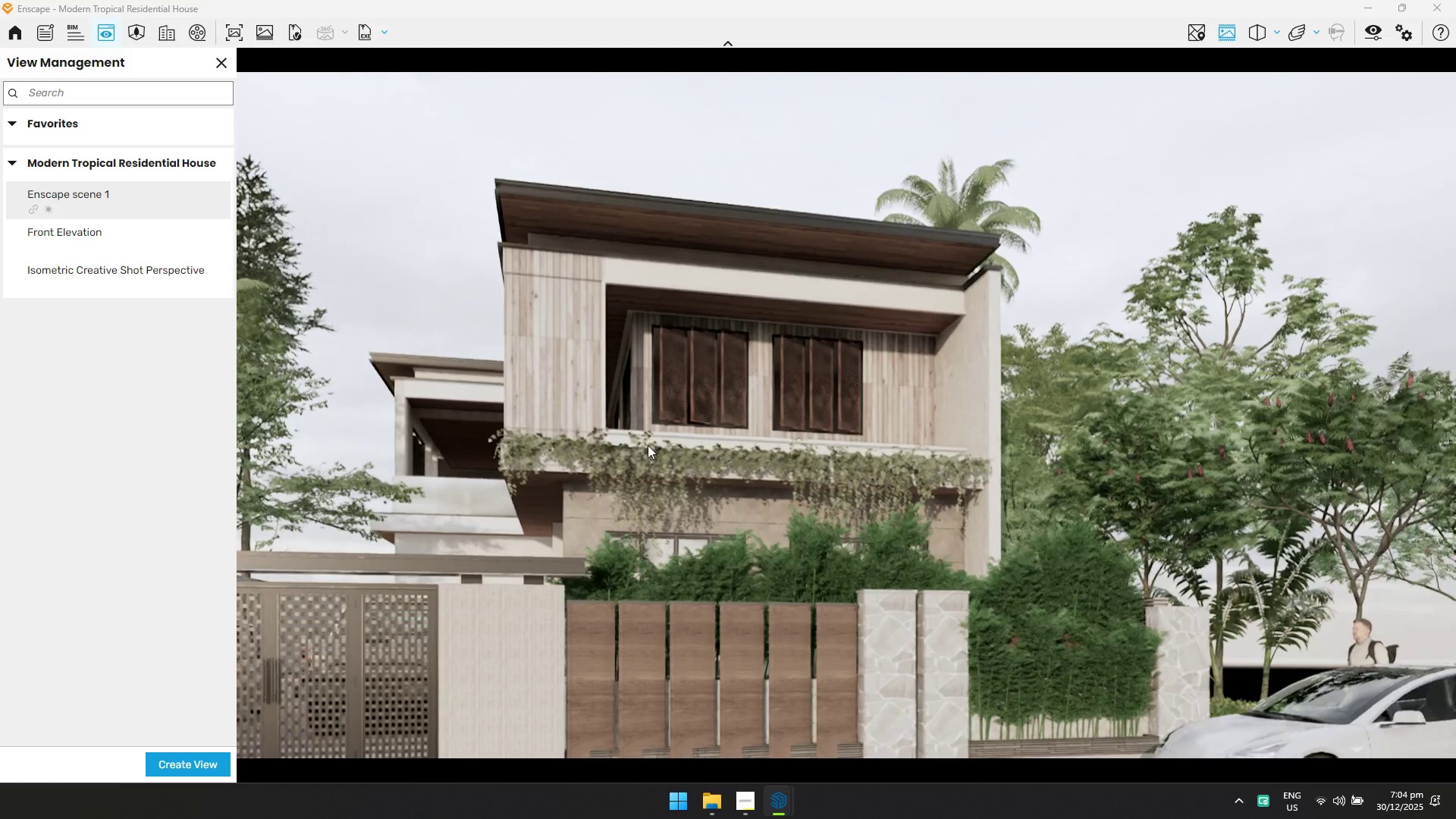 
hold_key(key=ShiftLeft, duration=0.66)
 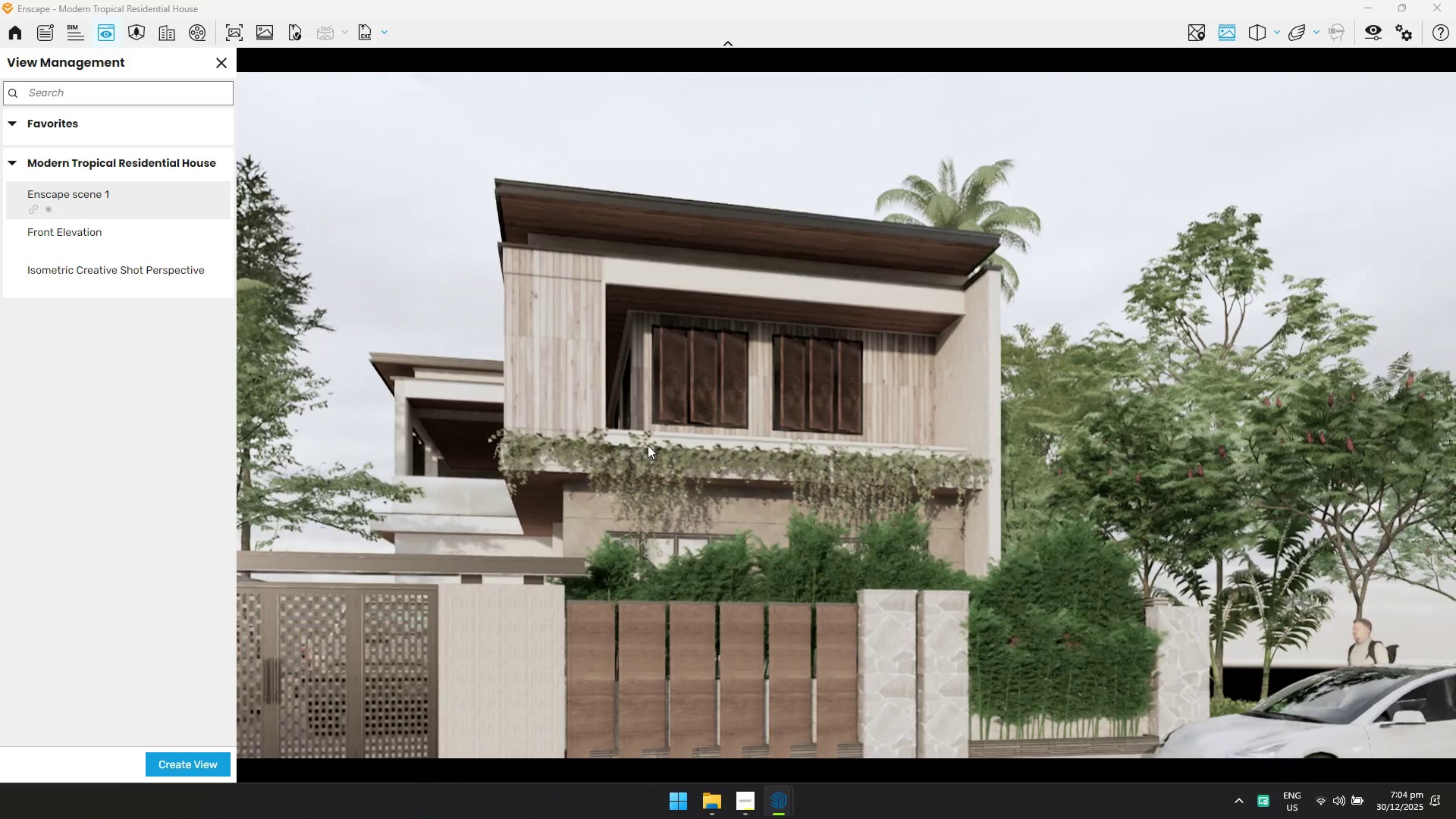 
hold_key(key=A, duration=0.7)
 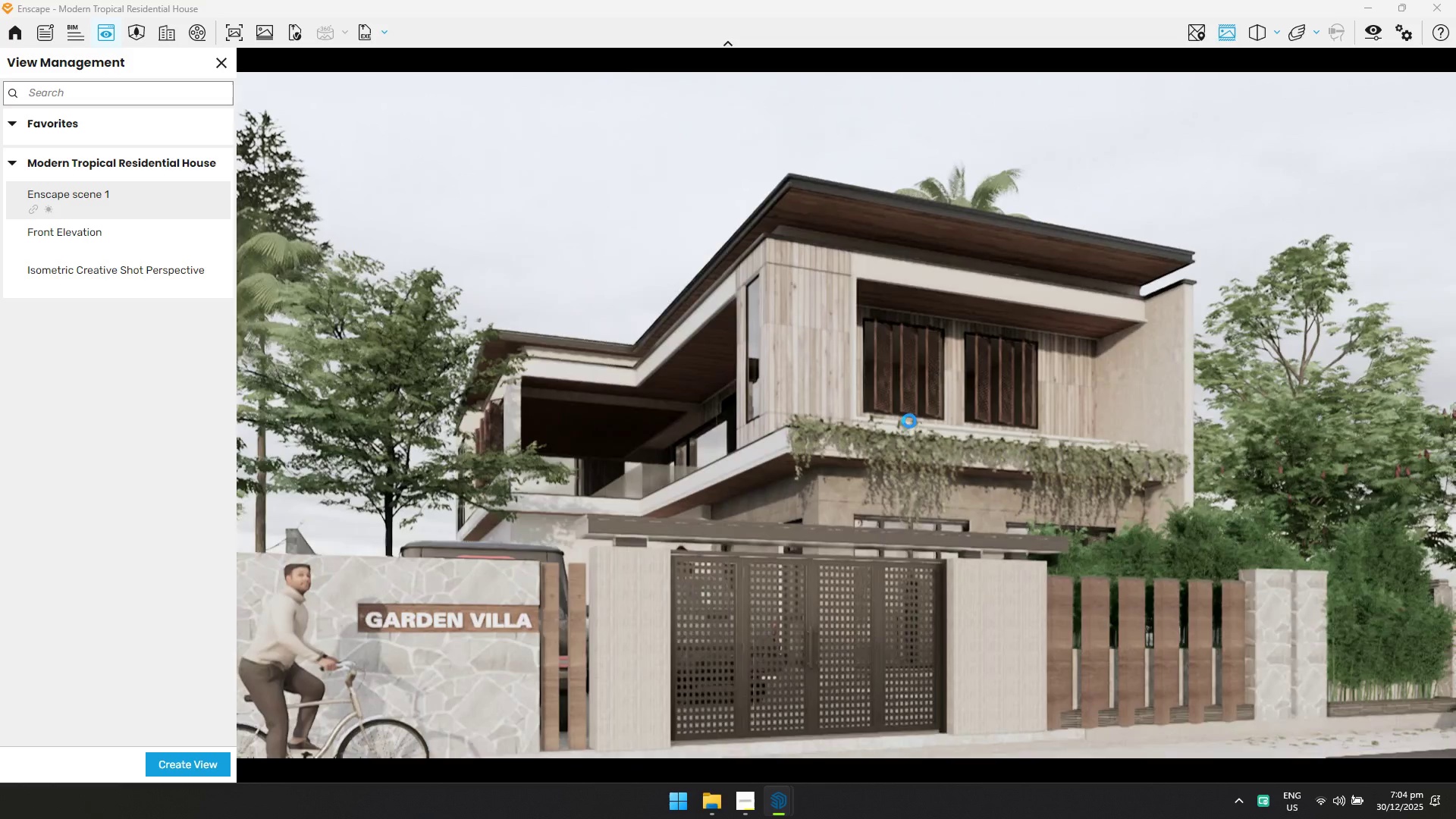 
hold_key(key=ShiftLeft, duration=0.59)
left_click_drag(start_coordinate=[723, 466], to_coordinate=[925, 430])
 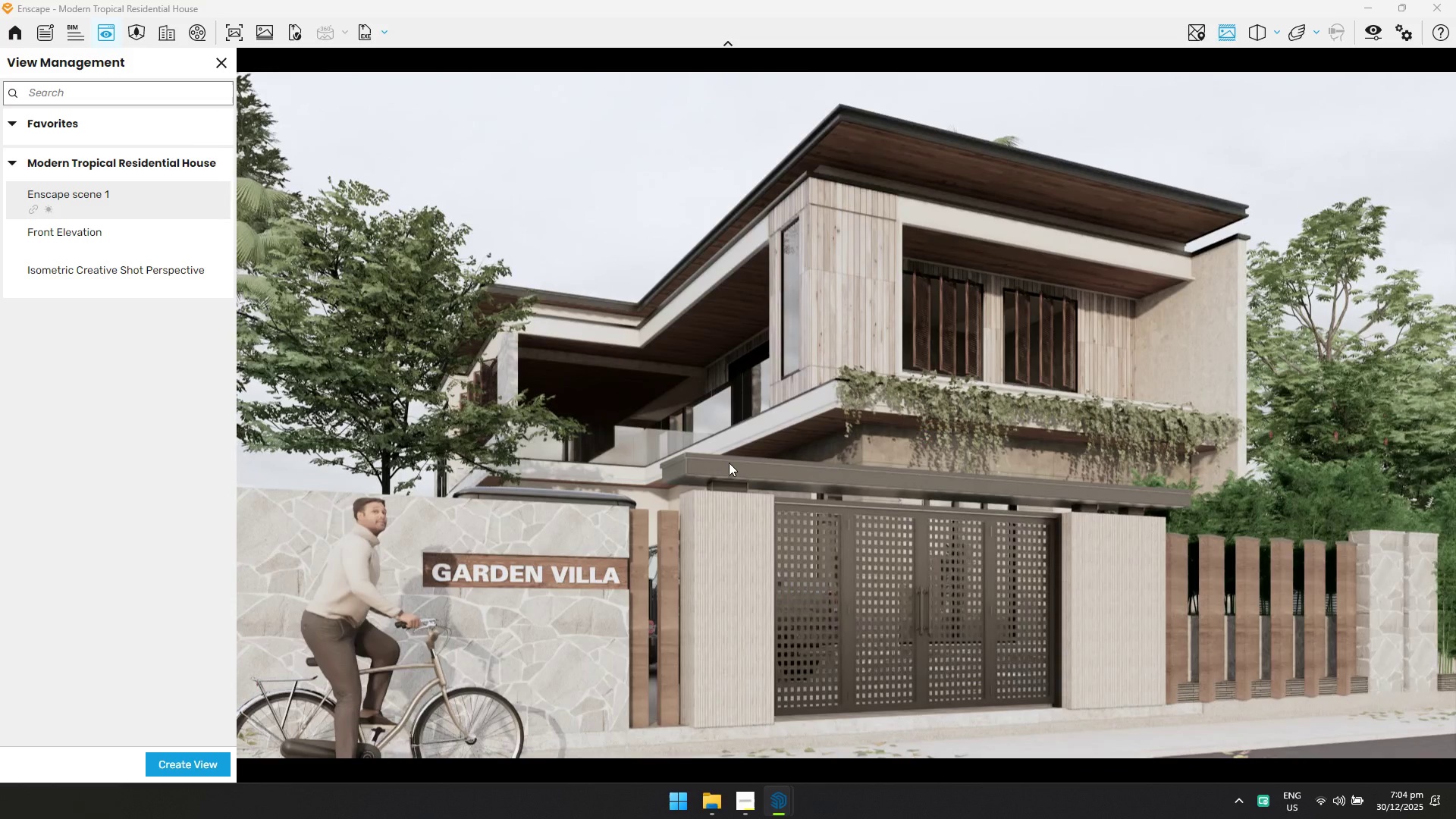 
hold_key(key=S, duration=0.95)
 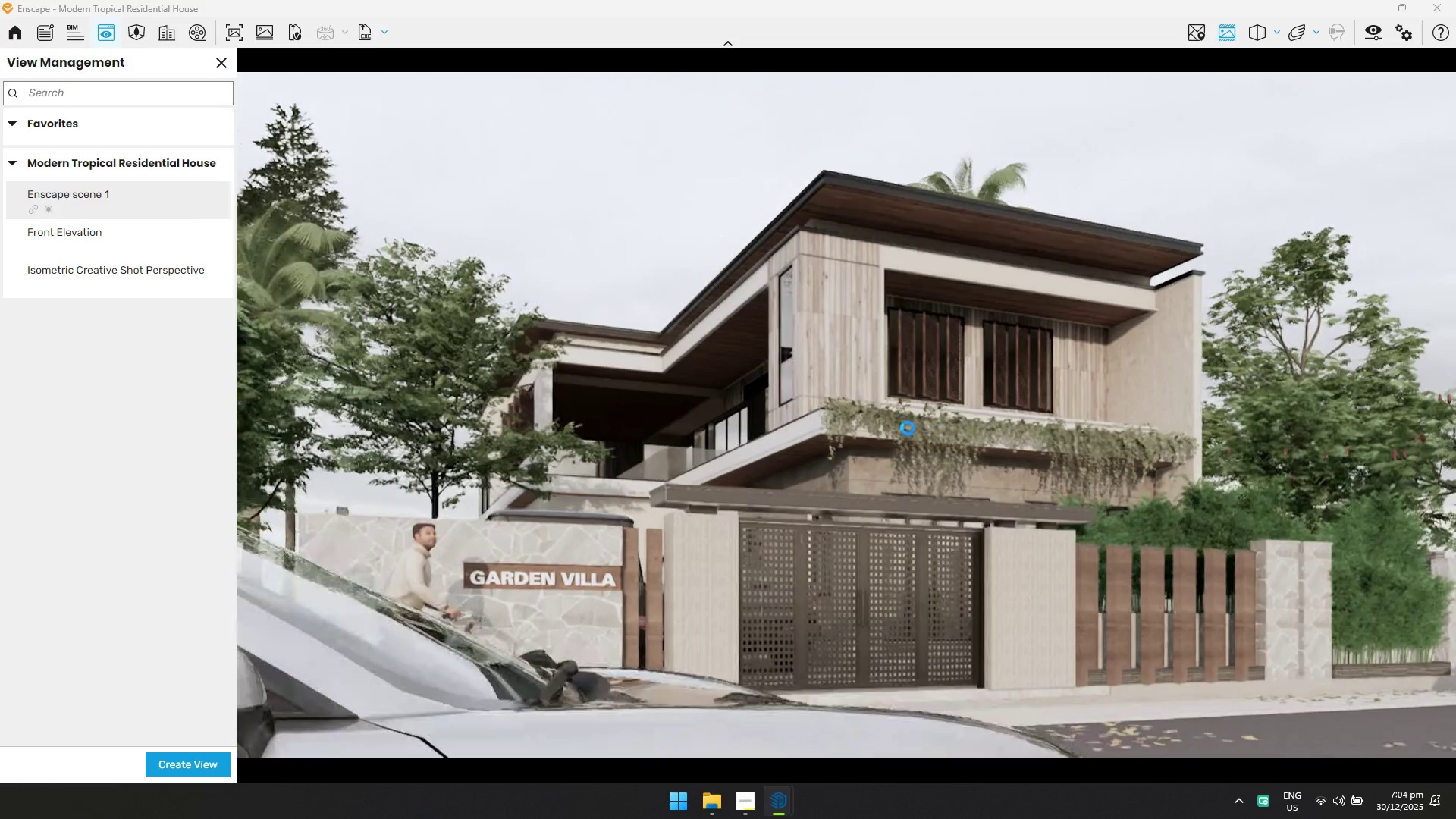 
type(aa)
 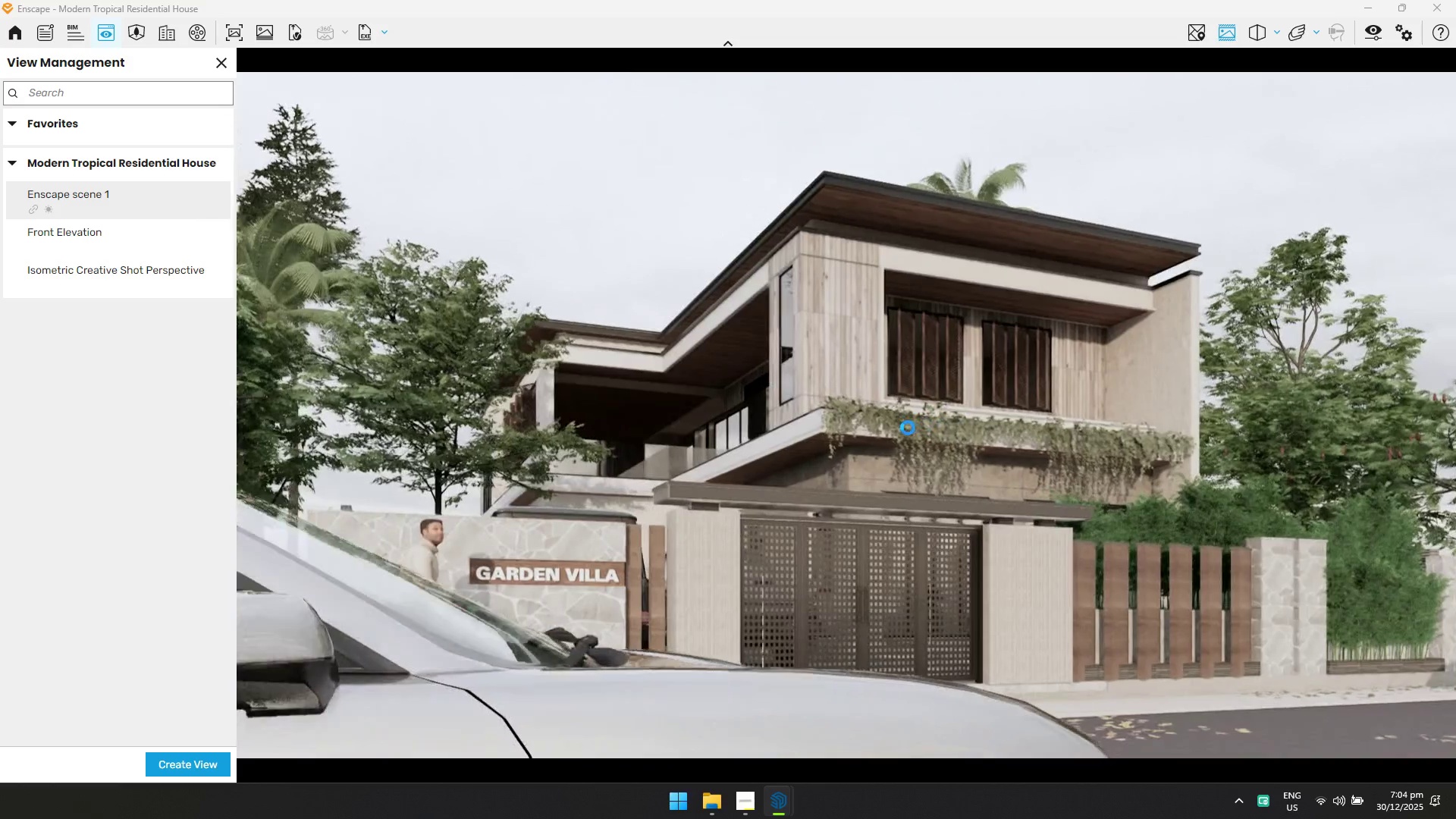 
hold_key(key=W, duration=0.89)
 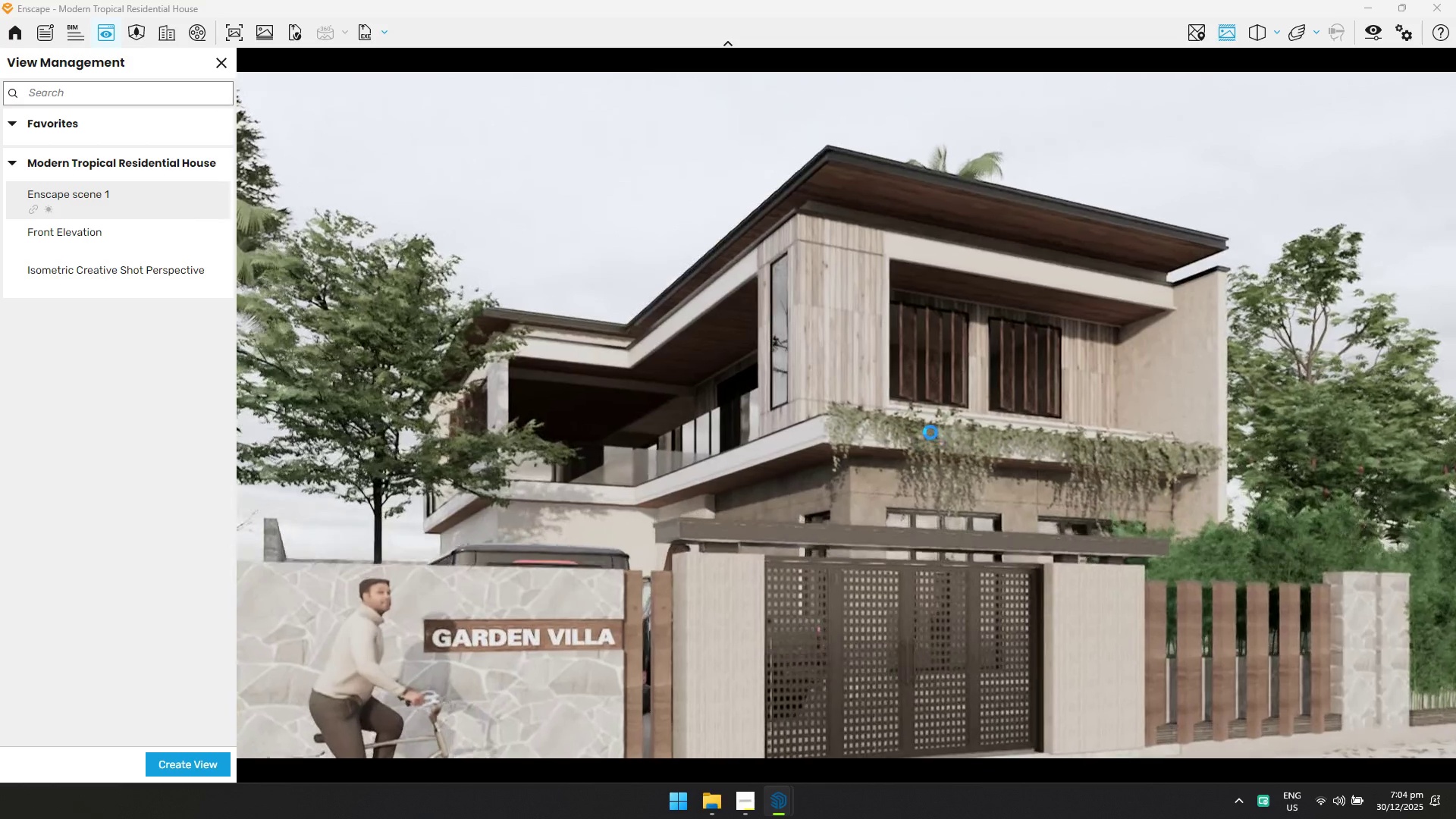 
hold_key(key=A, duration=0.47)
 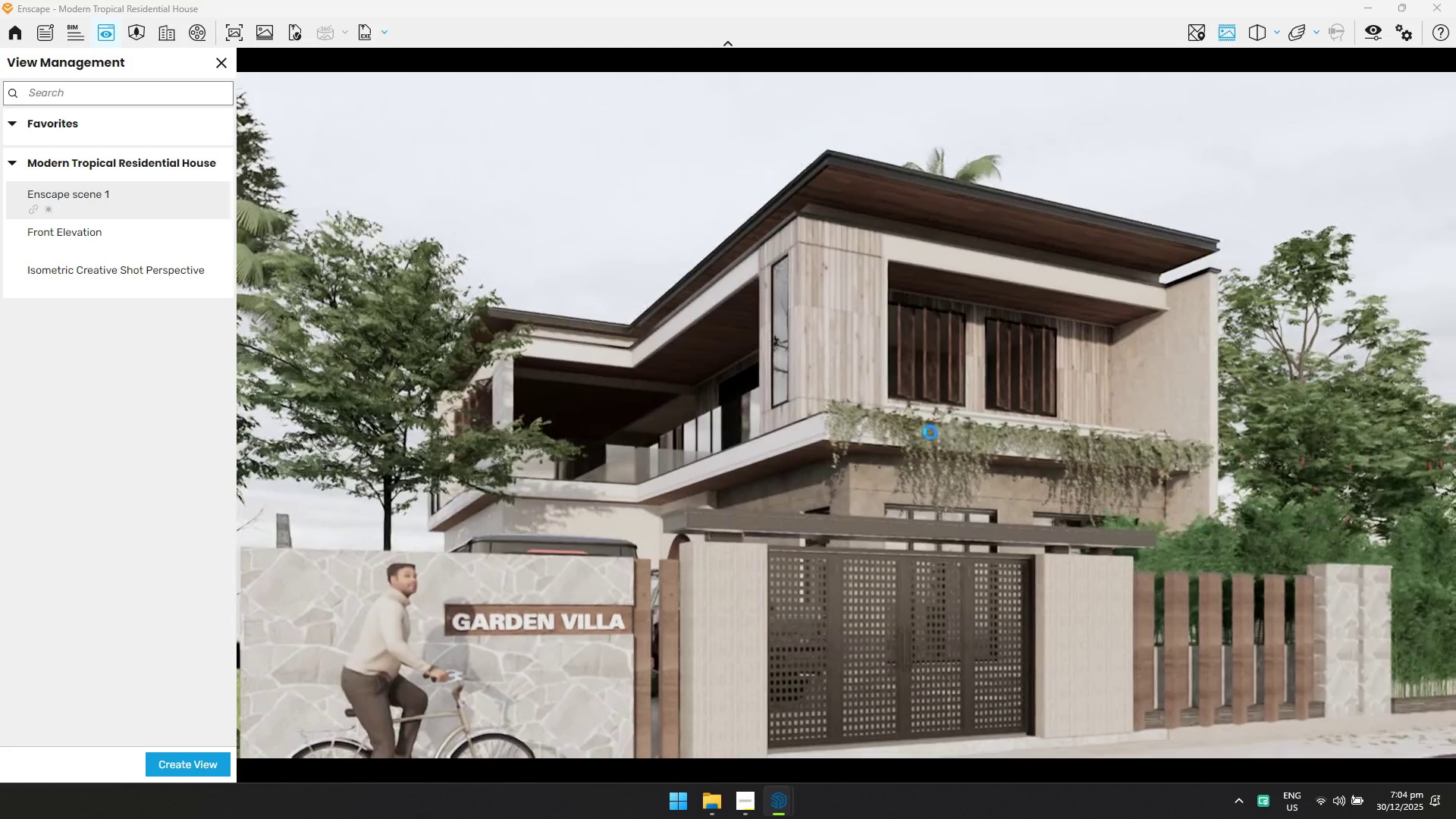 
type(wqq)
 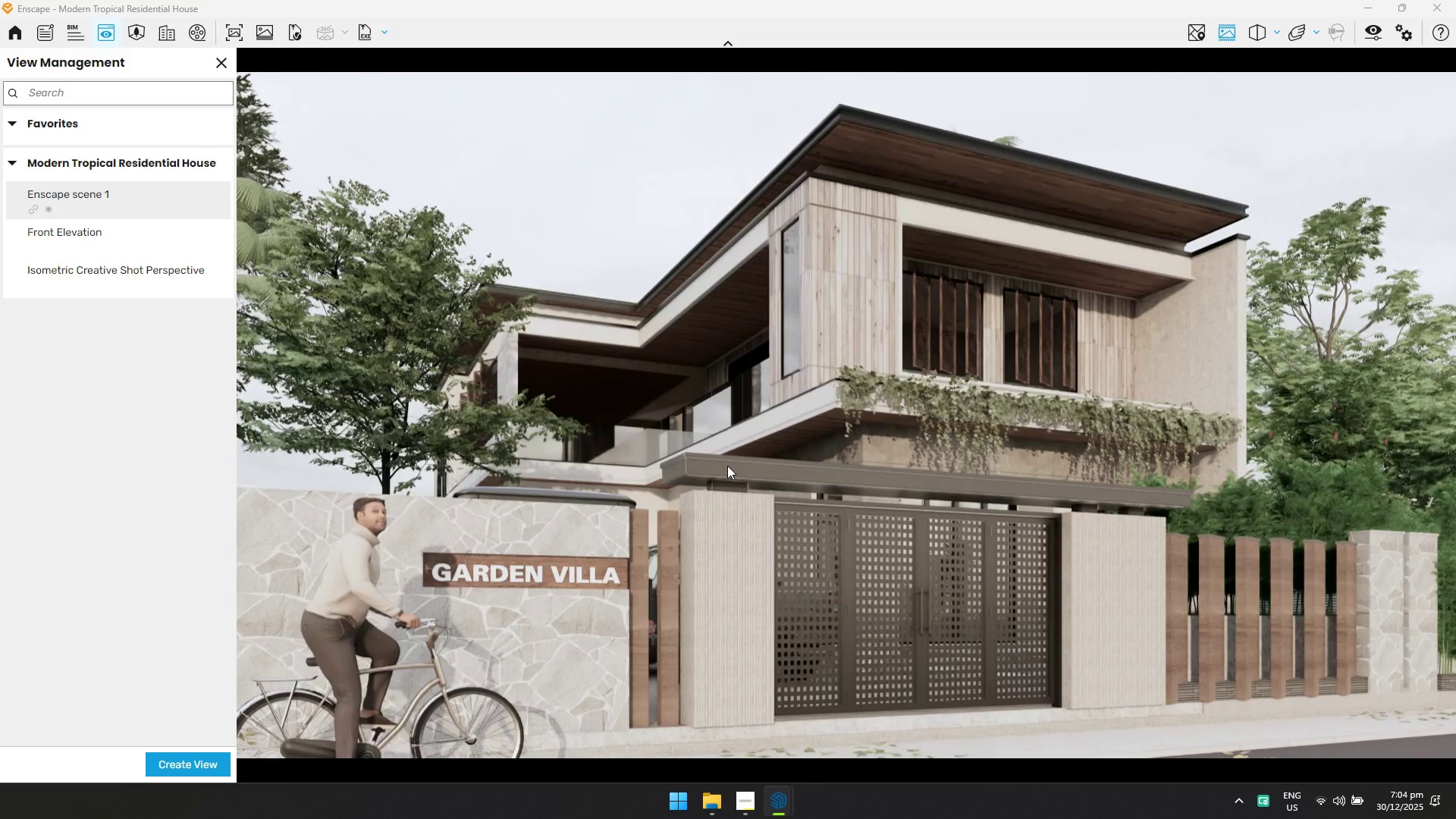 
left_click([785, 431])
 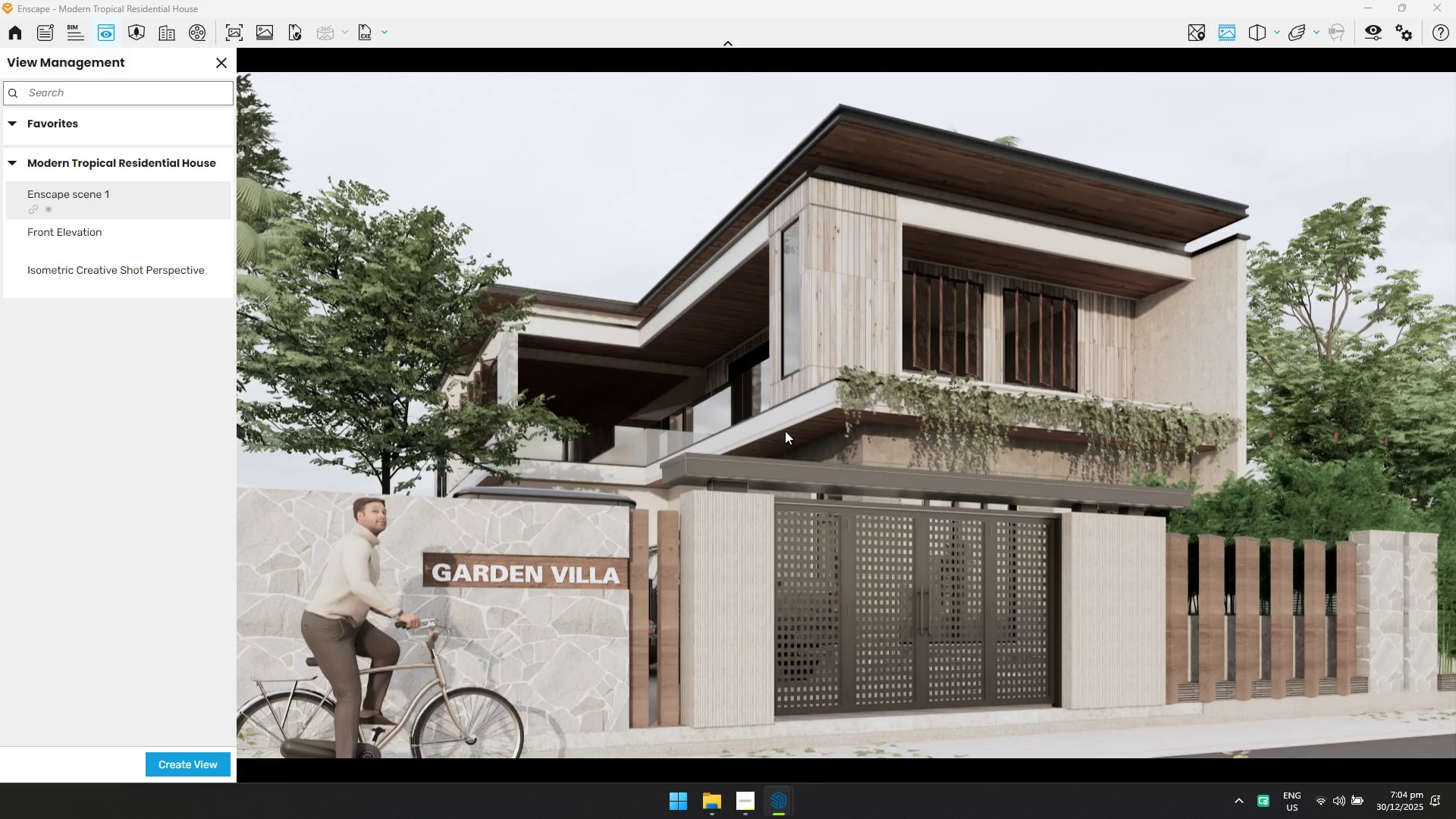 
type(wqsw)
 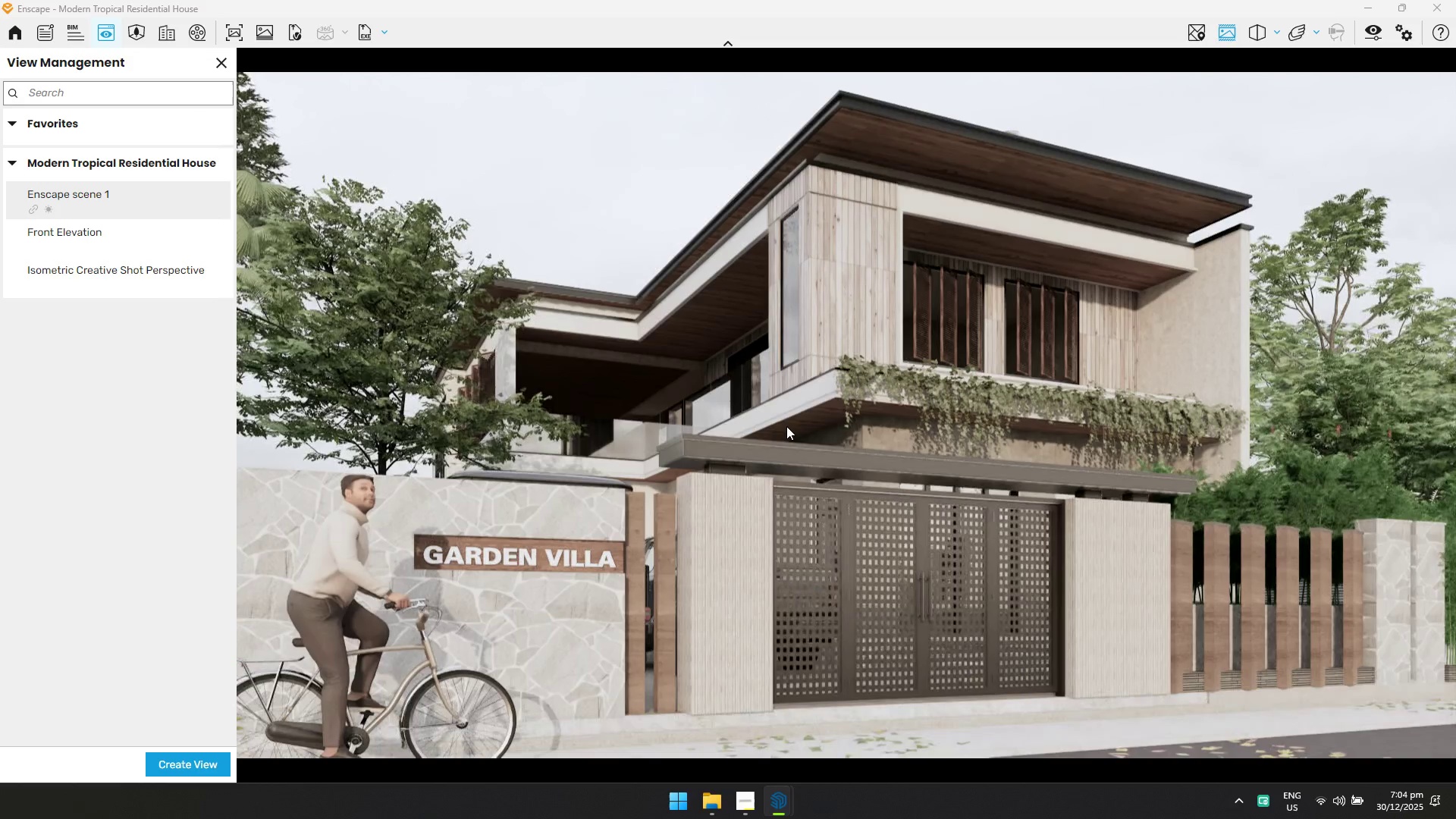 
left_click_drag(start_coordinate=[786, 426], to_coordinate=[843, 409])
 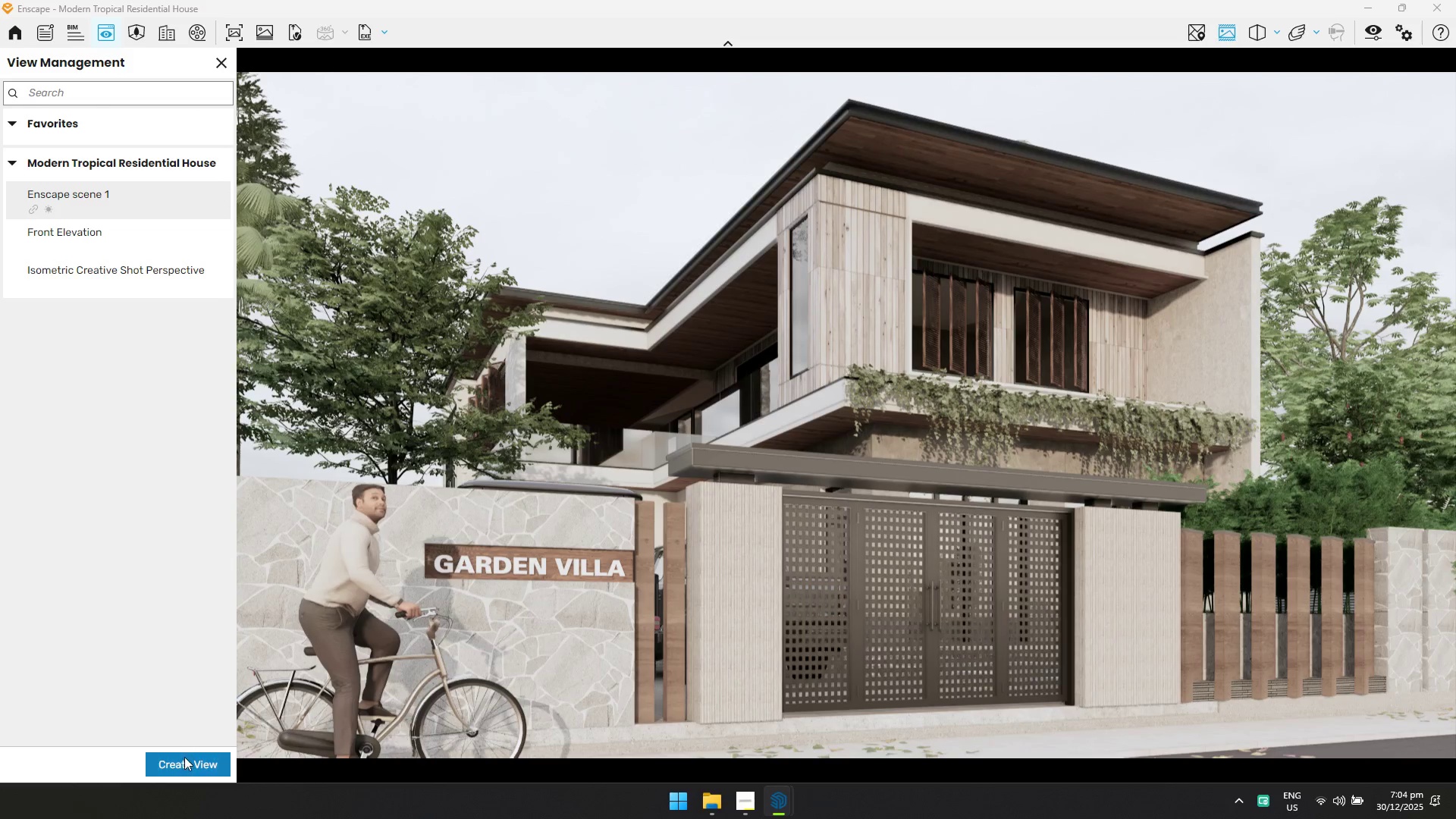 
double_click([154, 761])
 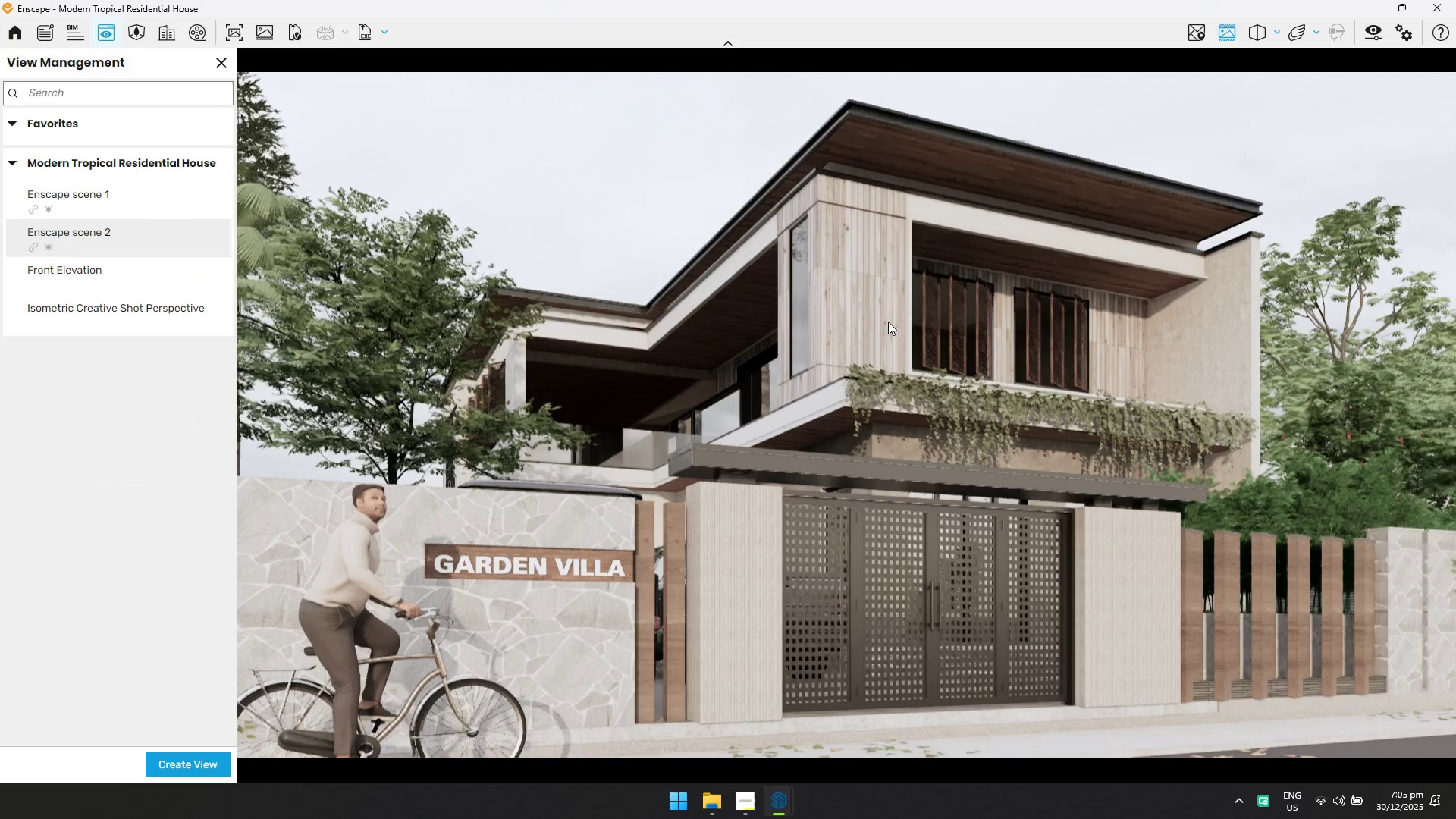 
hold_key(key=Q, duration=0.41)
 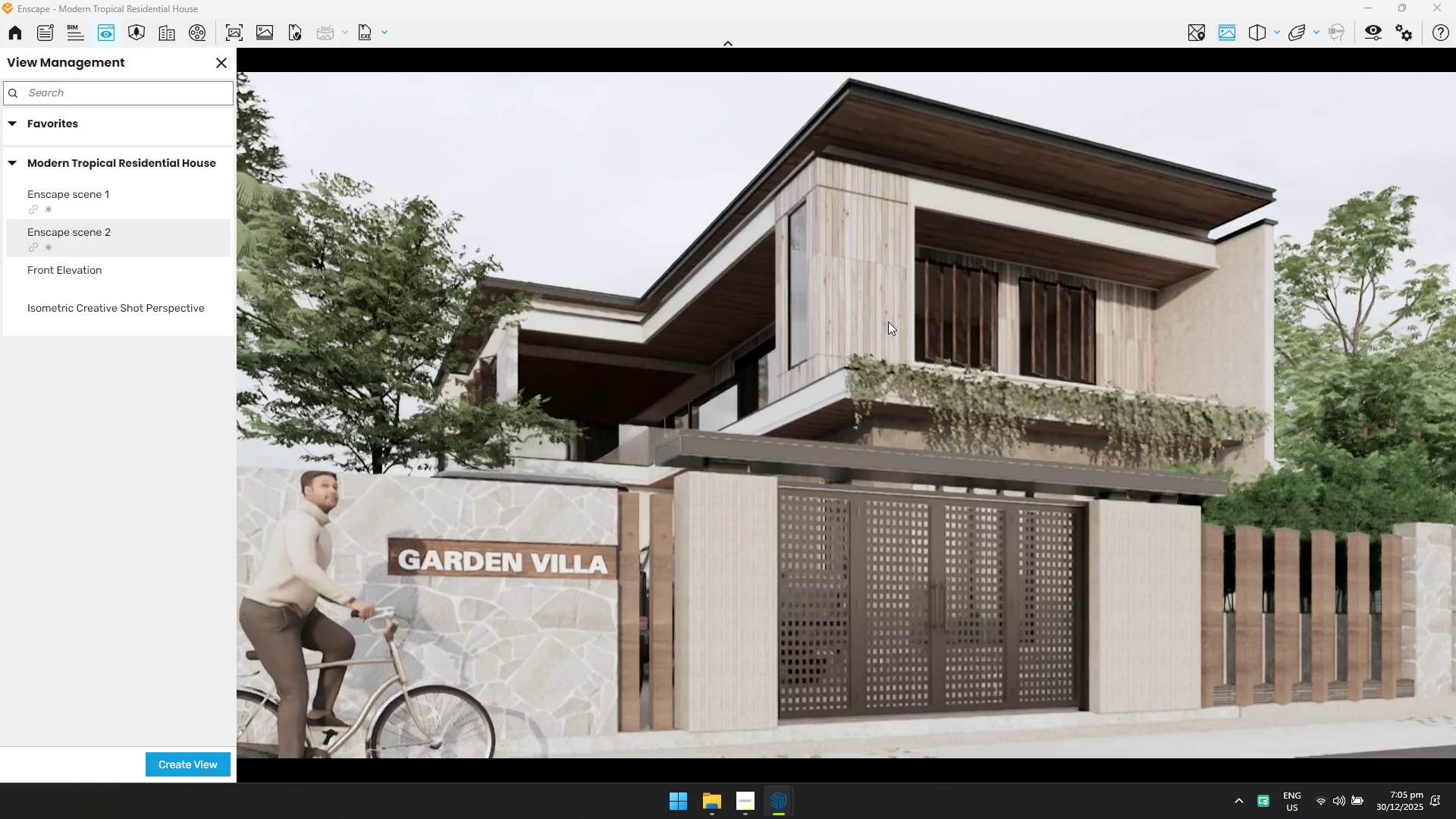 
left_click([888, 322])
 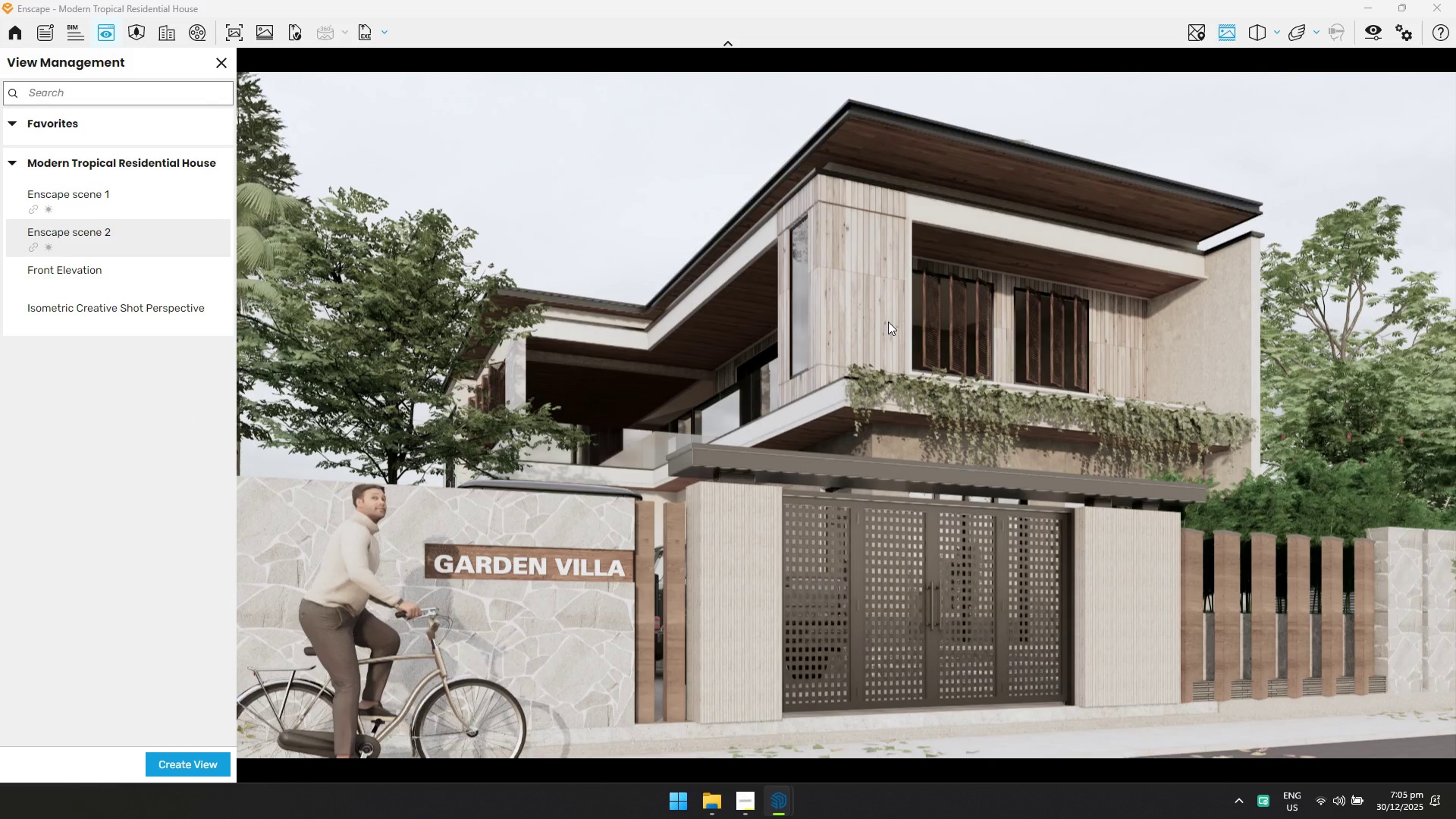 
hold_key(key=W, duration=0.81)
 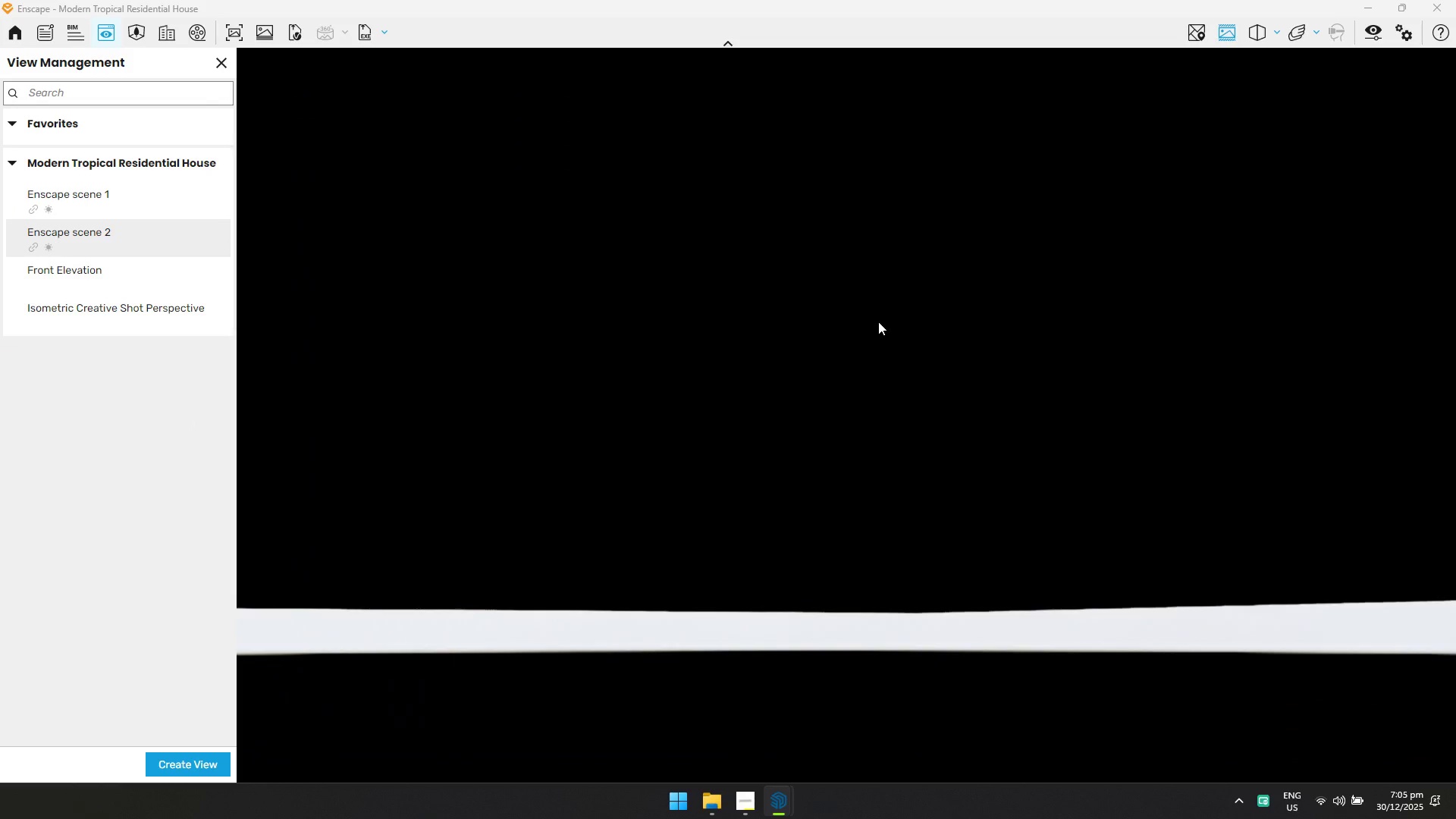 
hold_key(key=Q, duration=0.5)
 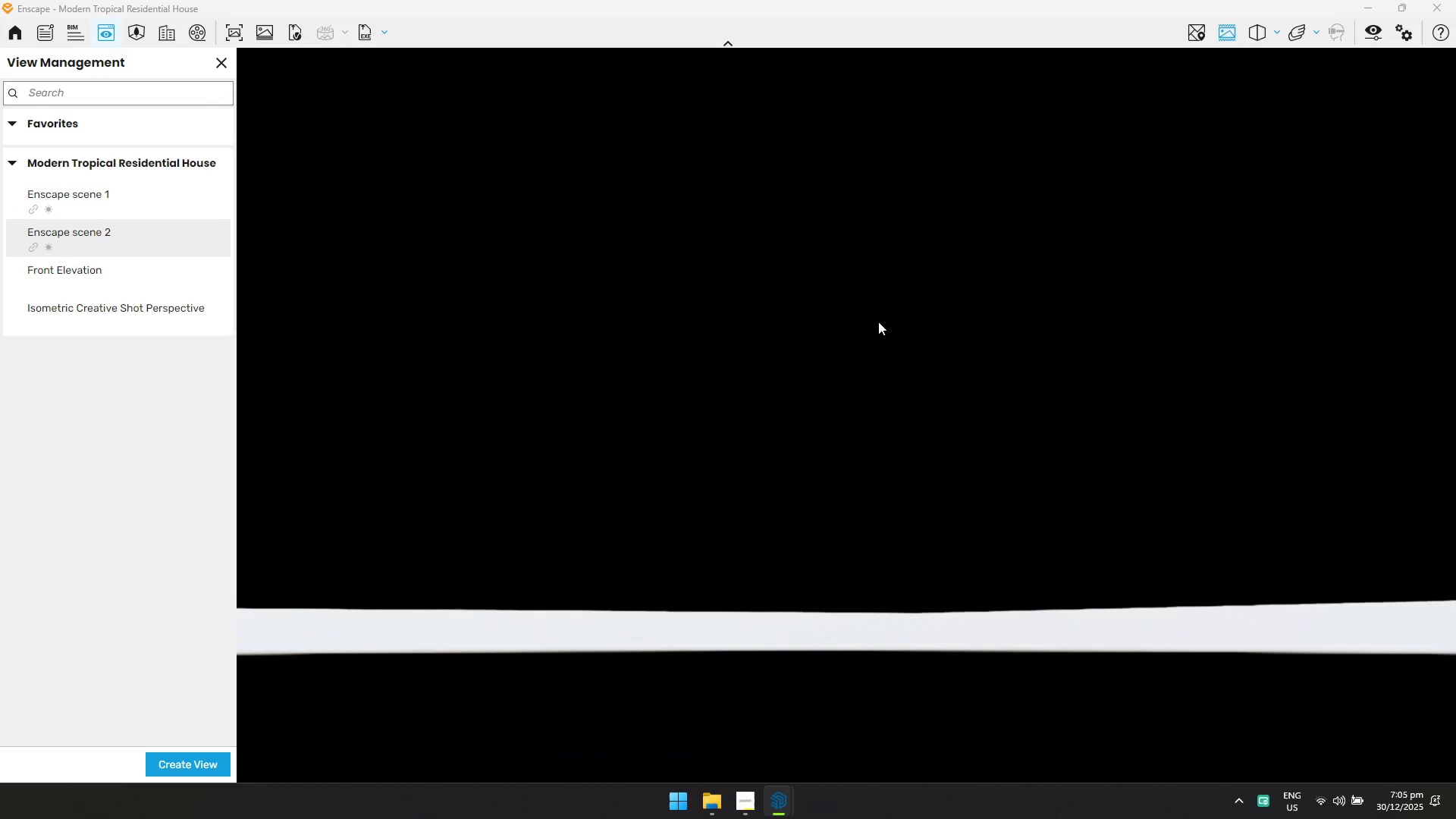 
hold_key(key=D, duration=0.42)
 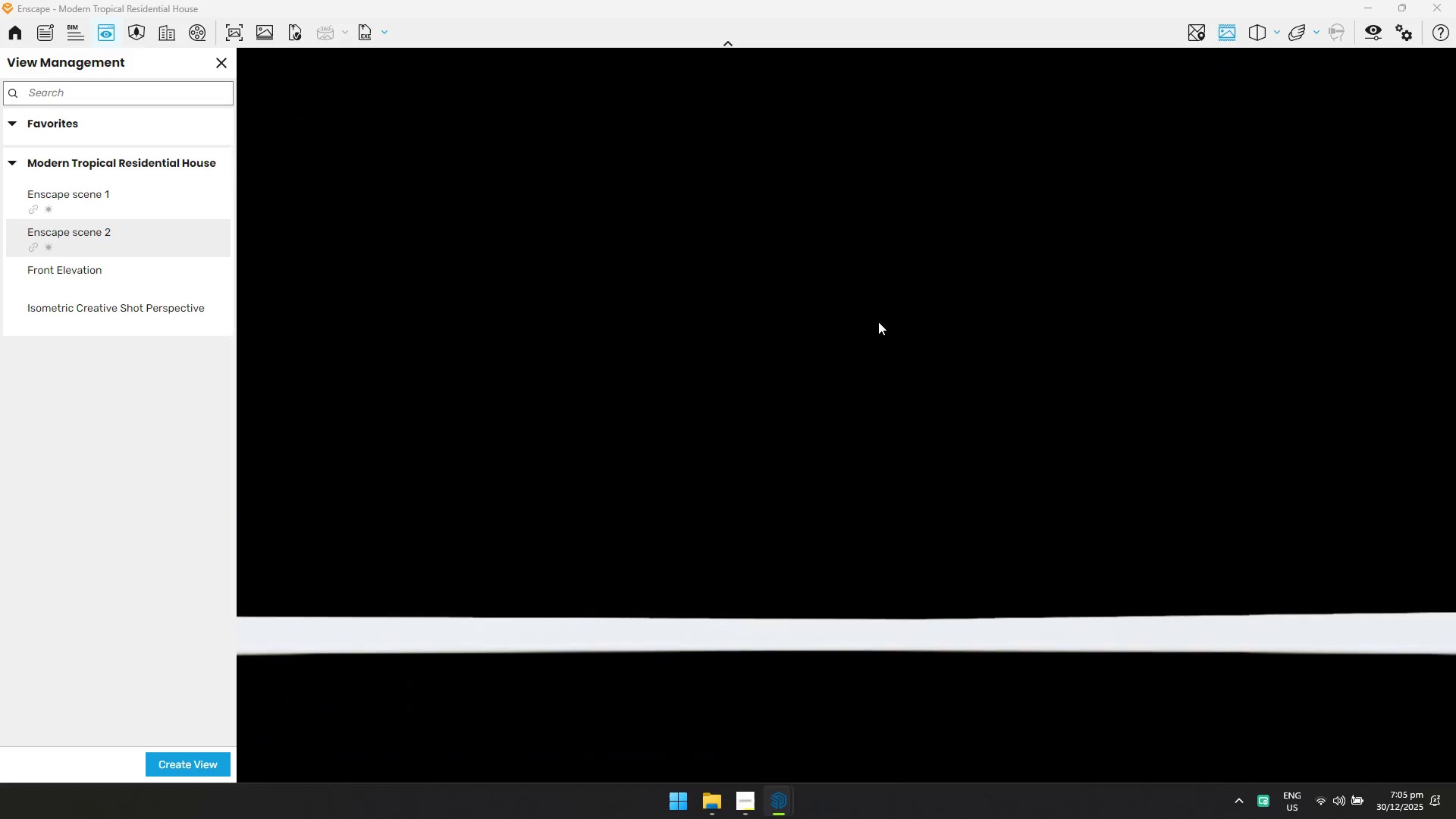 
key(Shift+ShiftLeft)
 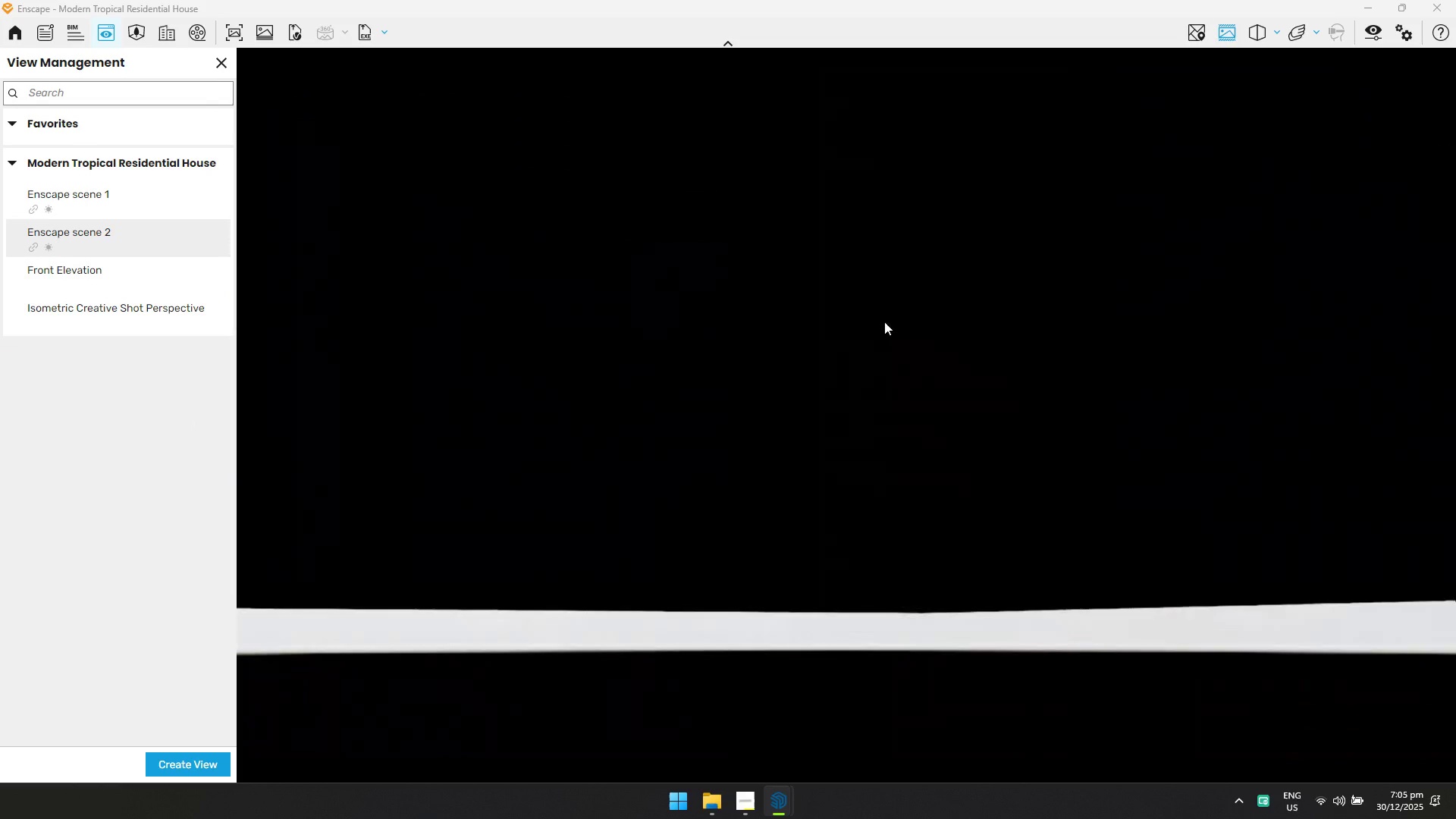 
key(Q)
 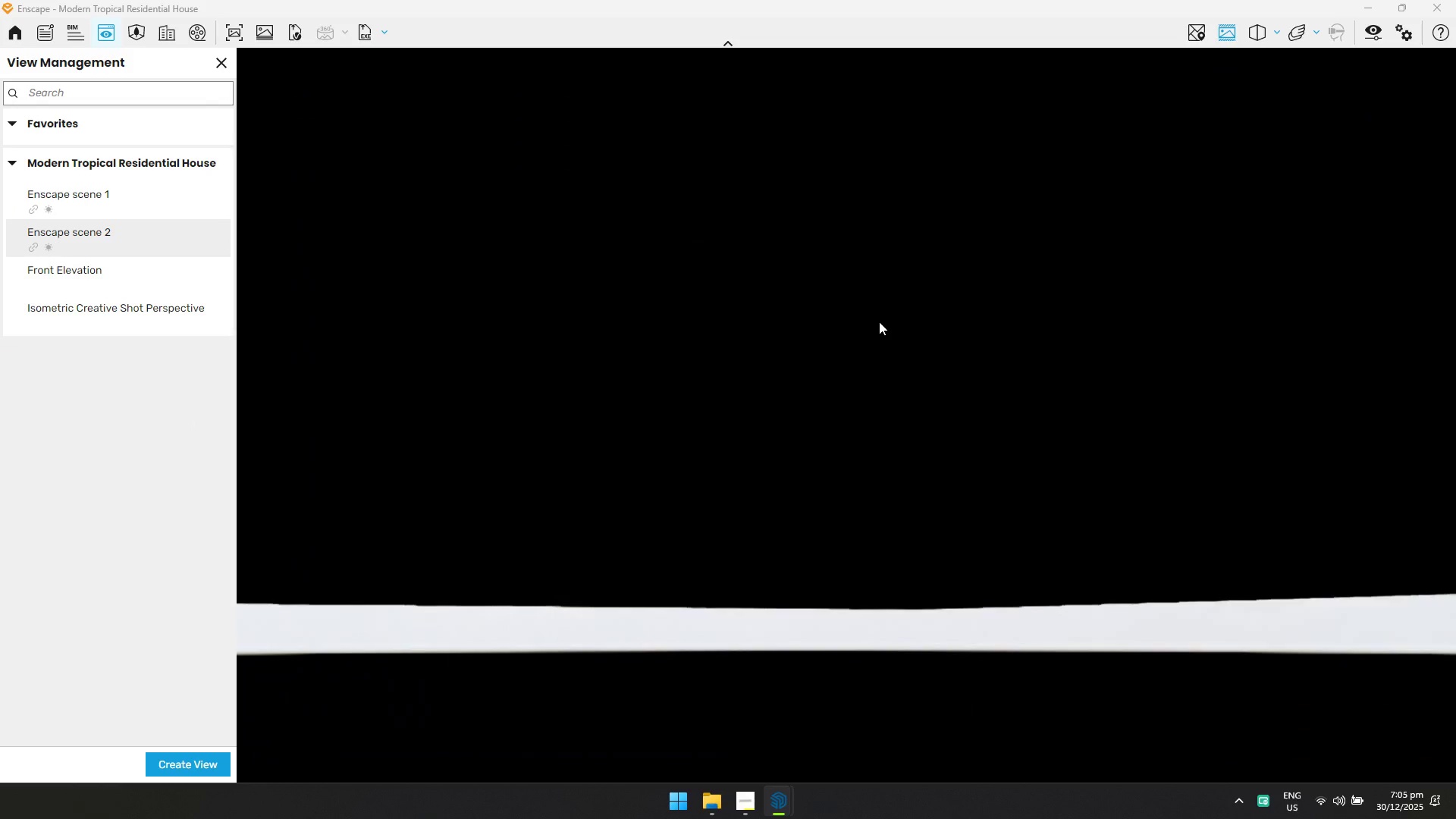 
hold_key(key=E, duration=1.5)
 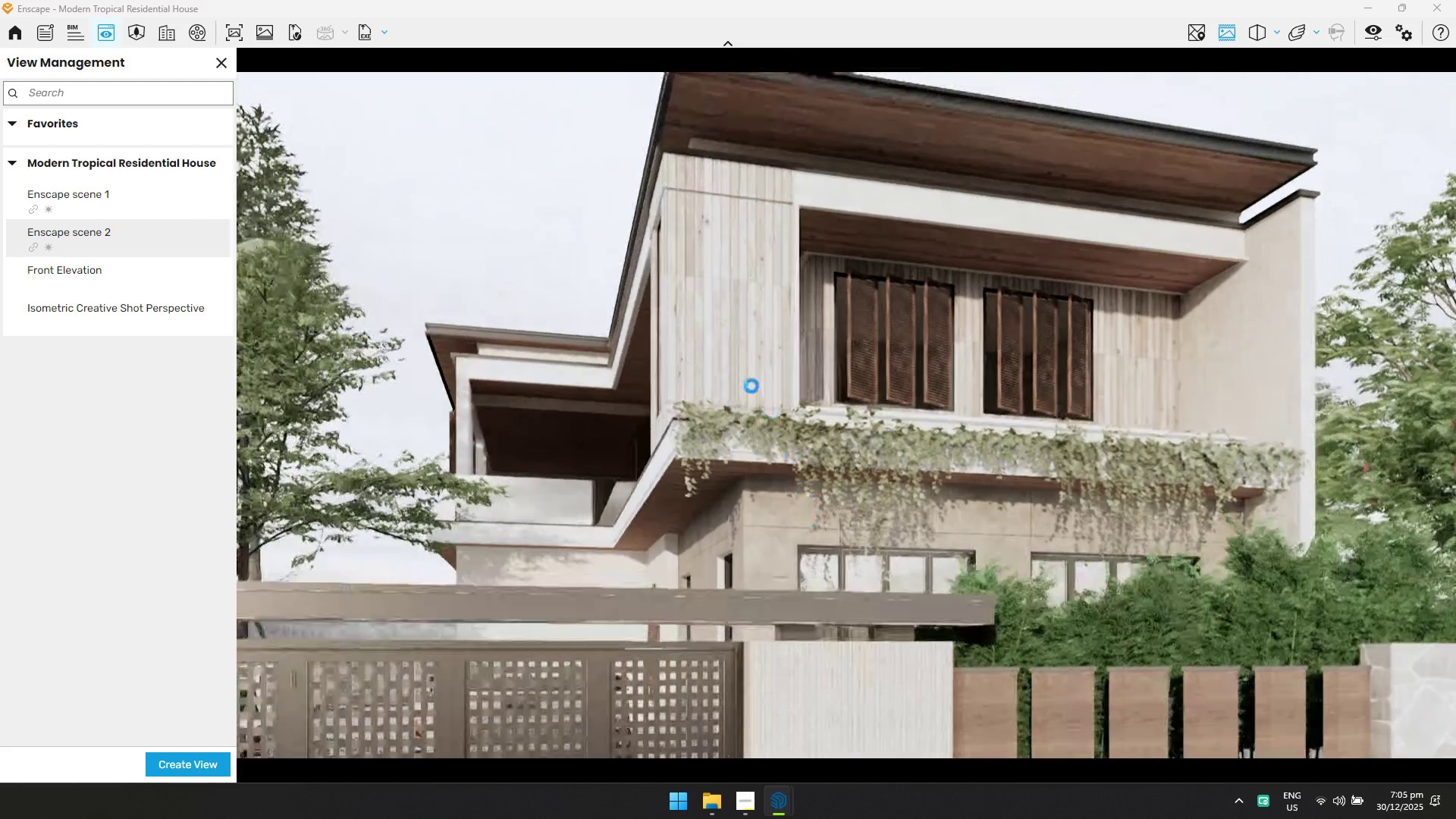 
left_click_drag(start_coordinate=[860, 333], to_coordinate=[527, 256])
 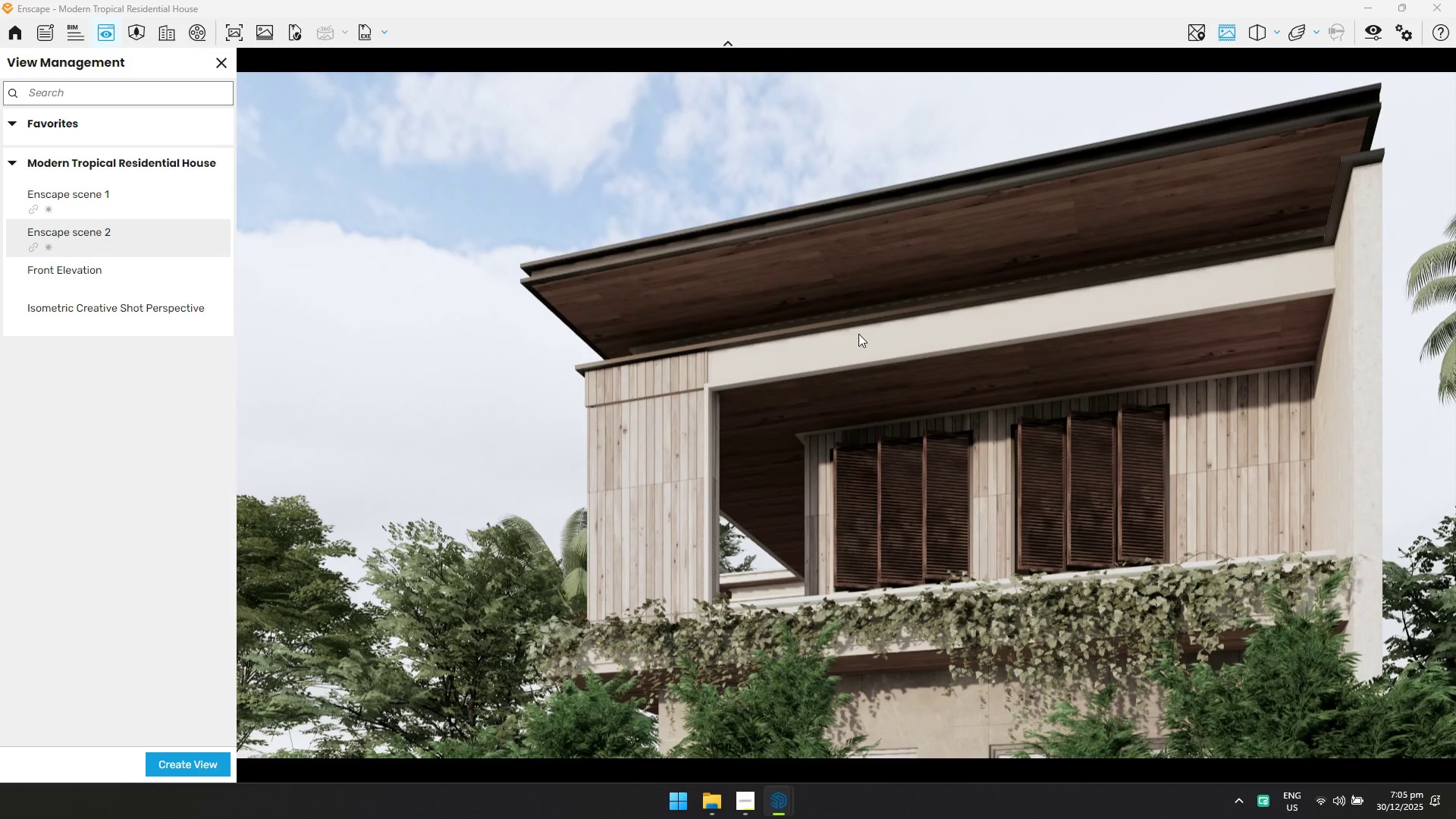 
hold_key(key=D, duration=0.95)
 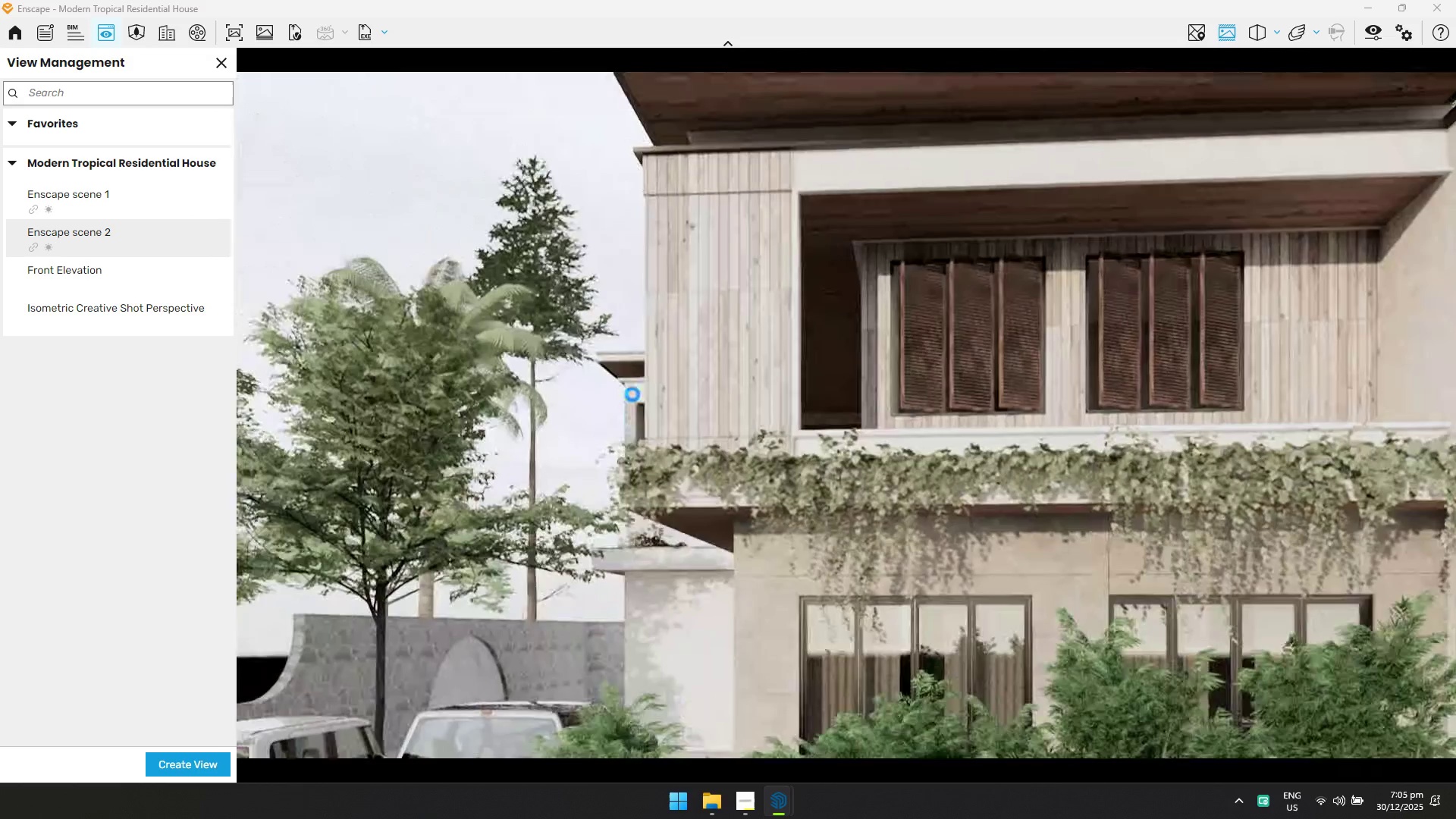 
hold_key(key=W, duration=0.7)
 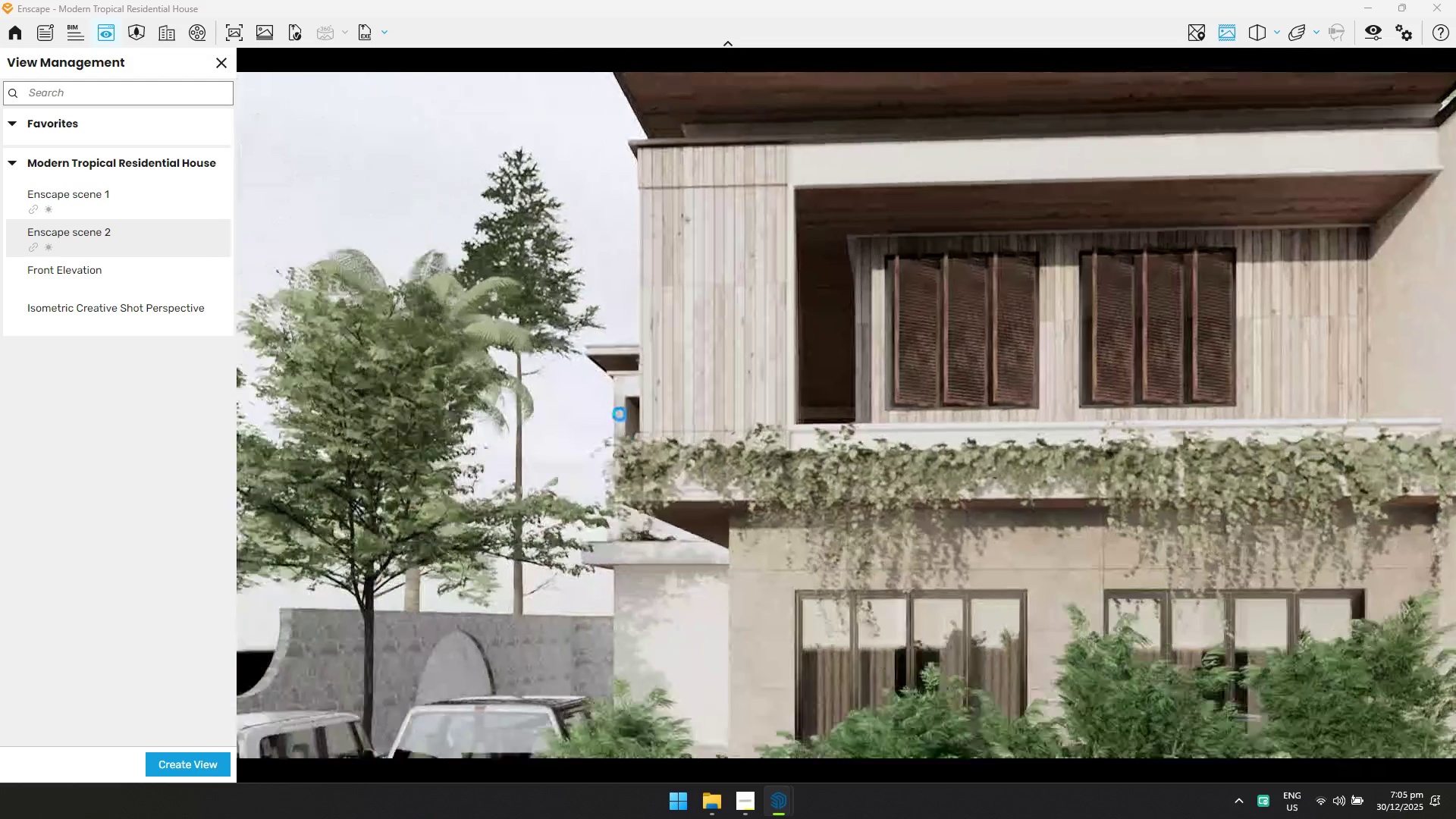 
type(ddqeqqd)
 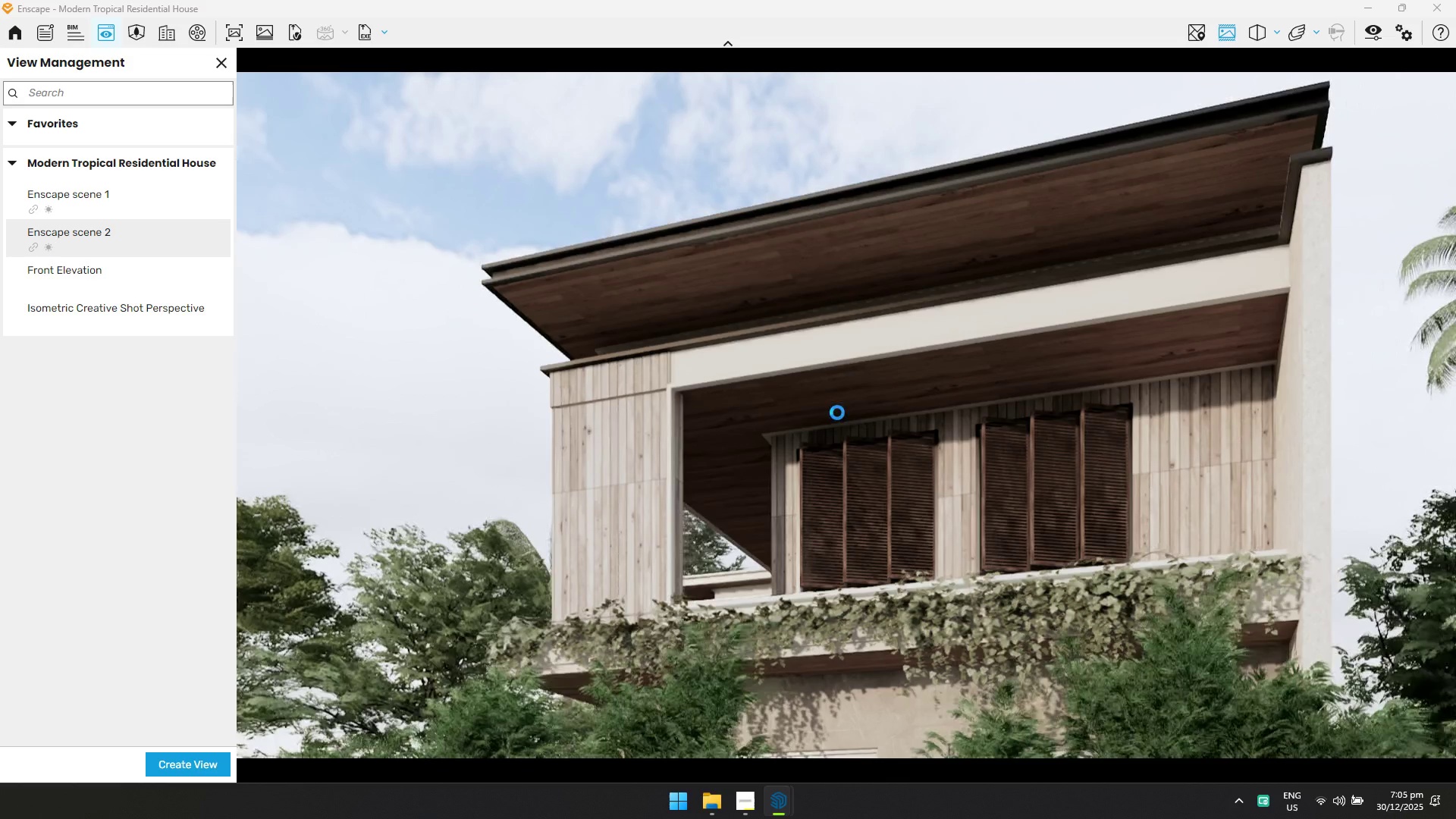 
hold_key(key=S, duration=0.91)
 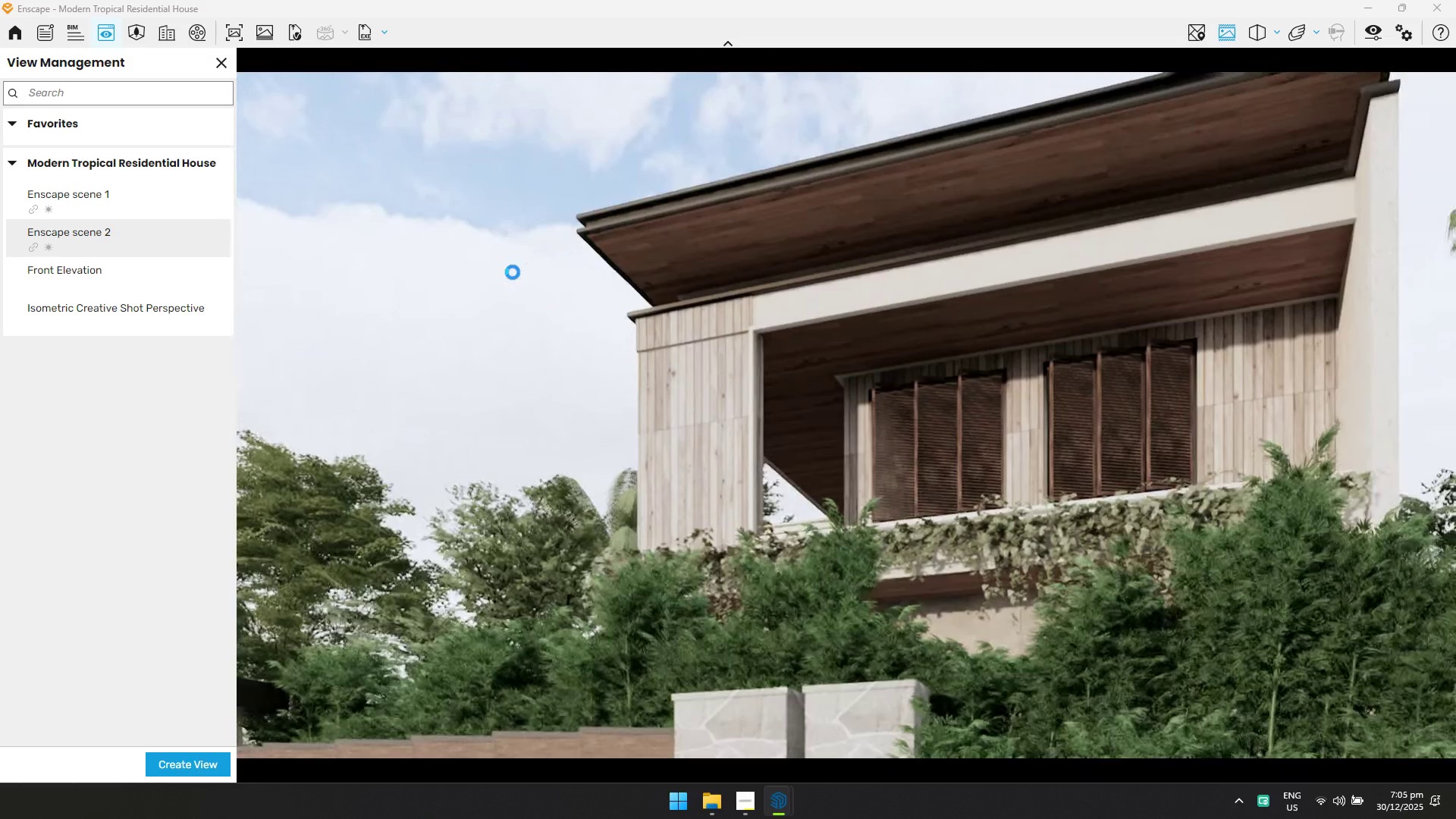 
hold_key(key=W, duration=0.39)
 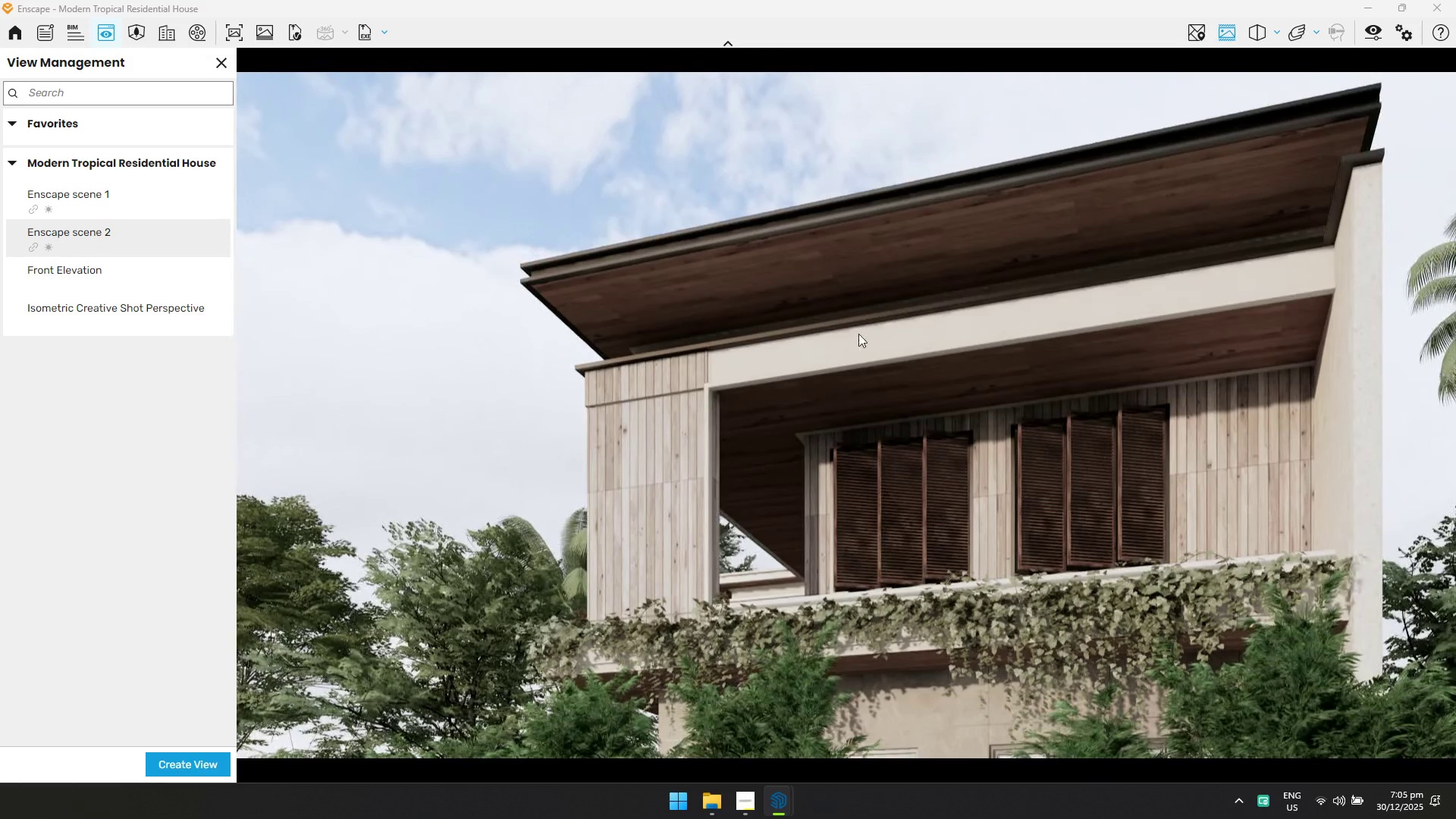 
left_click_drag(start_coordinate=[847, 350], to_coordinate=[839, 413])
 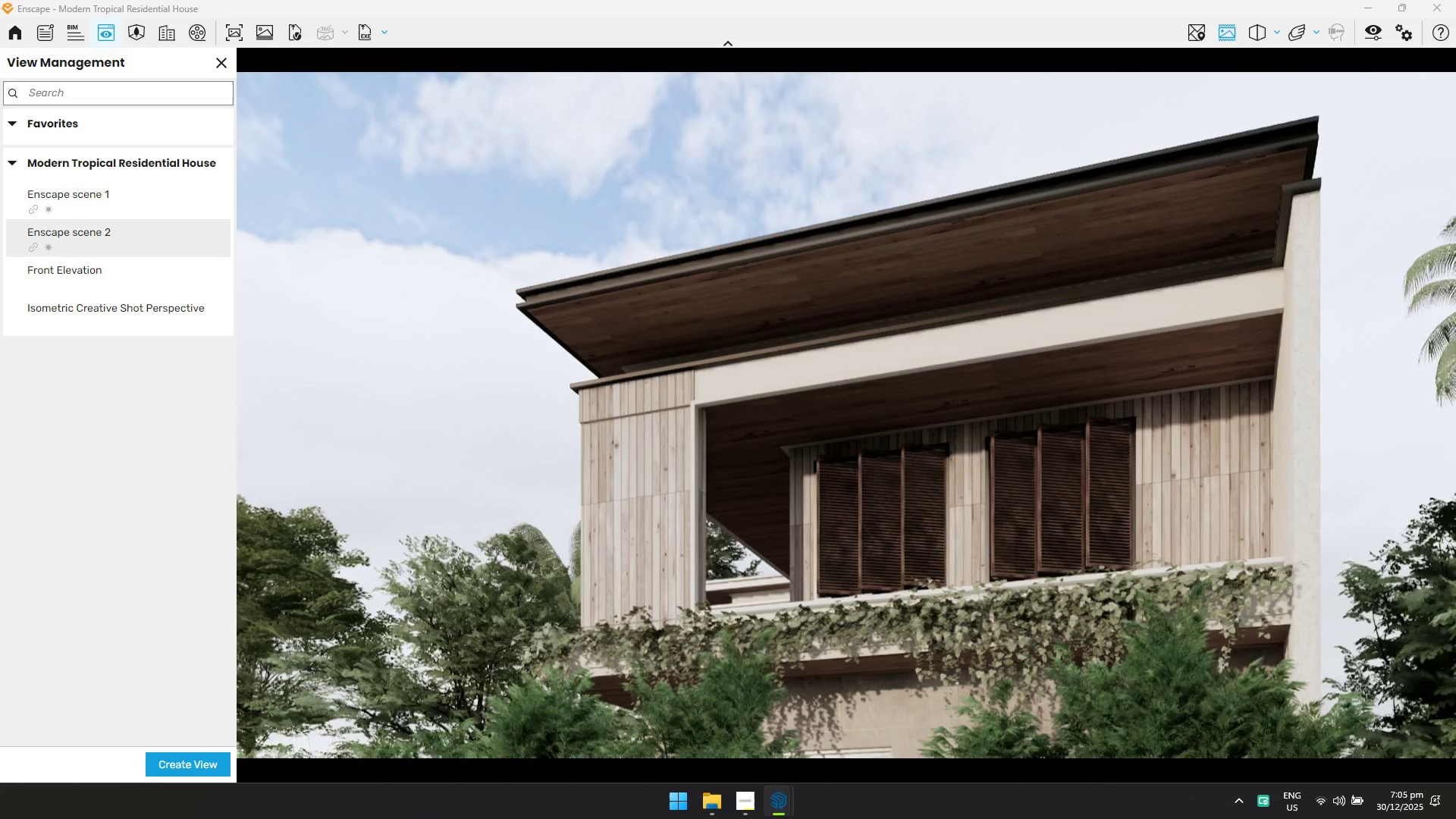 
hold_key(key=D, duration=0.31)
 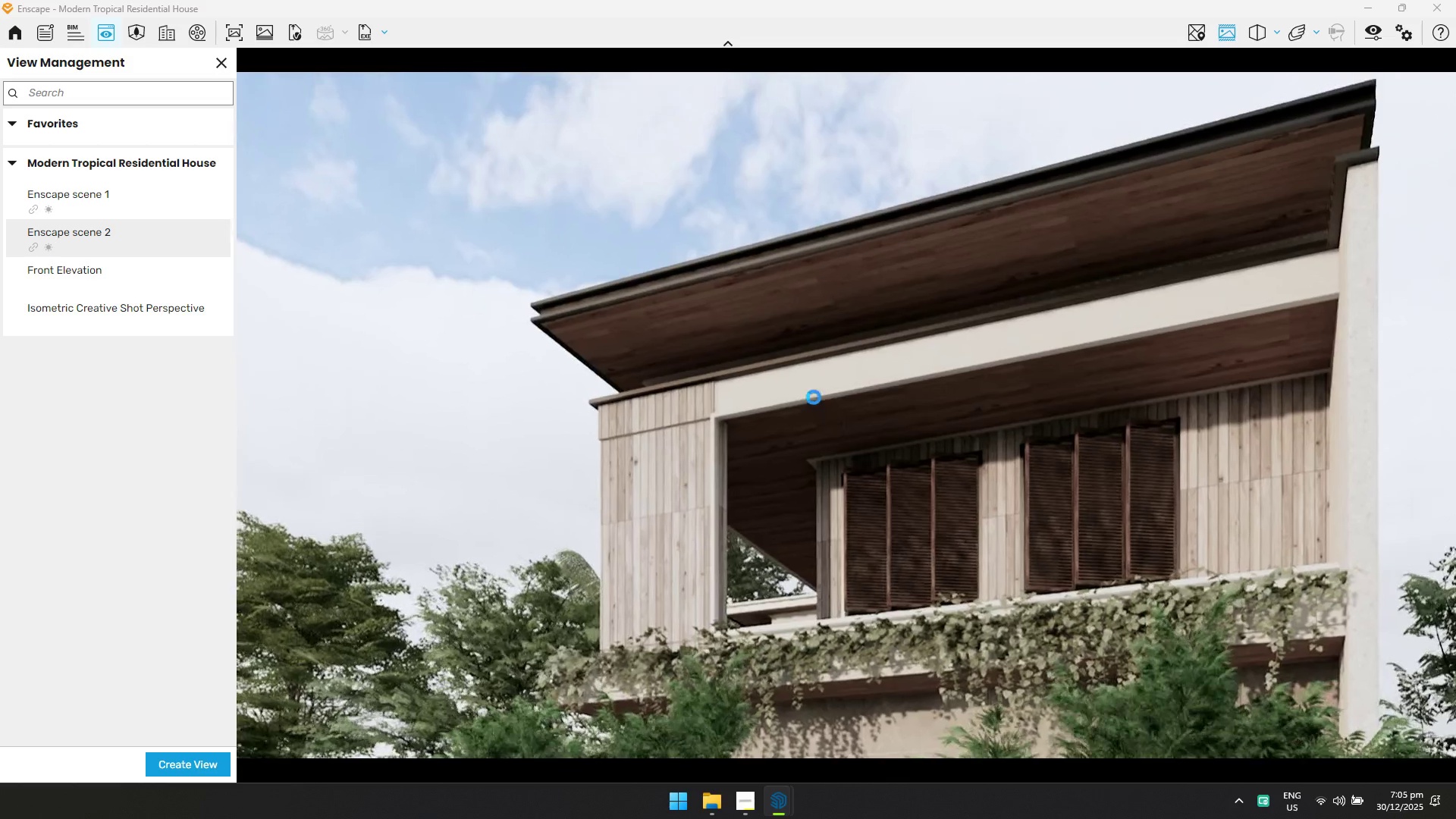 
type(eqqss)
 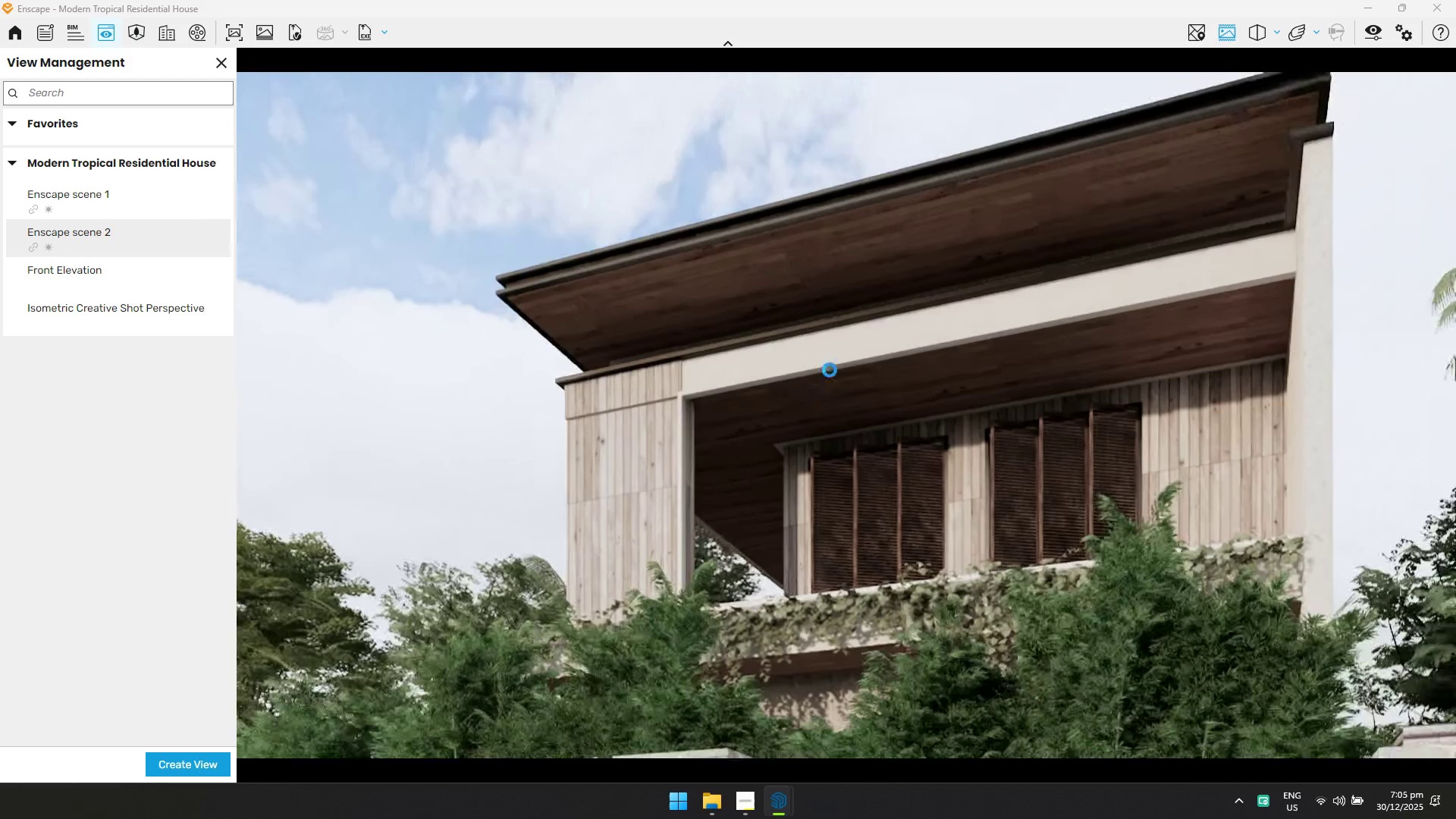 
key(A)
 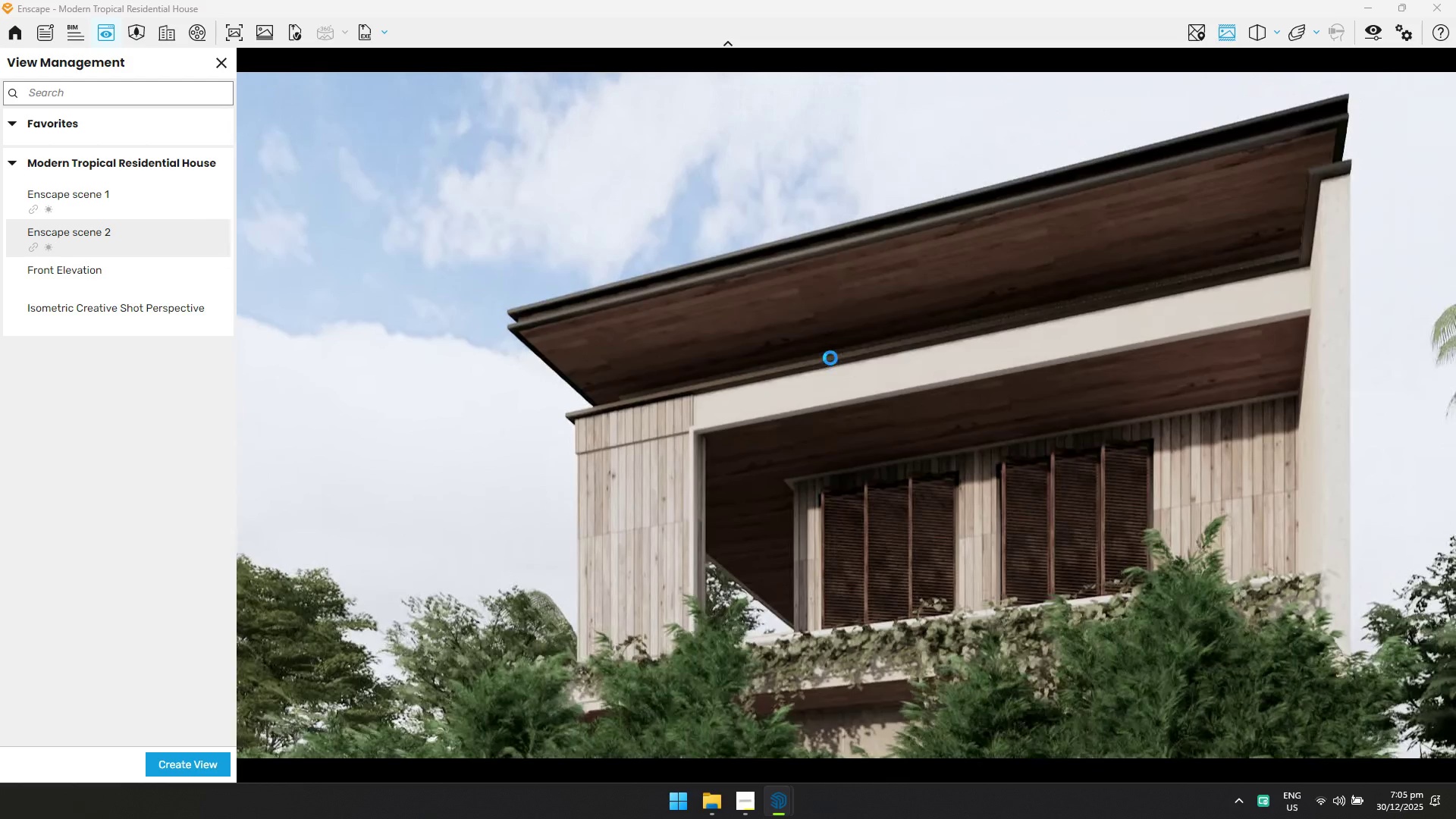 
hold_key(key=E, duration=0.34)
 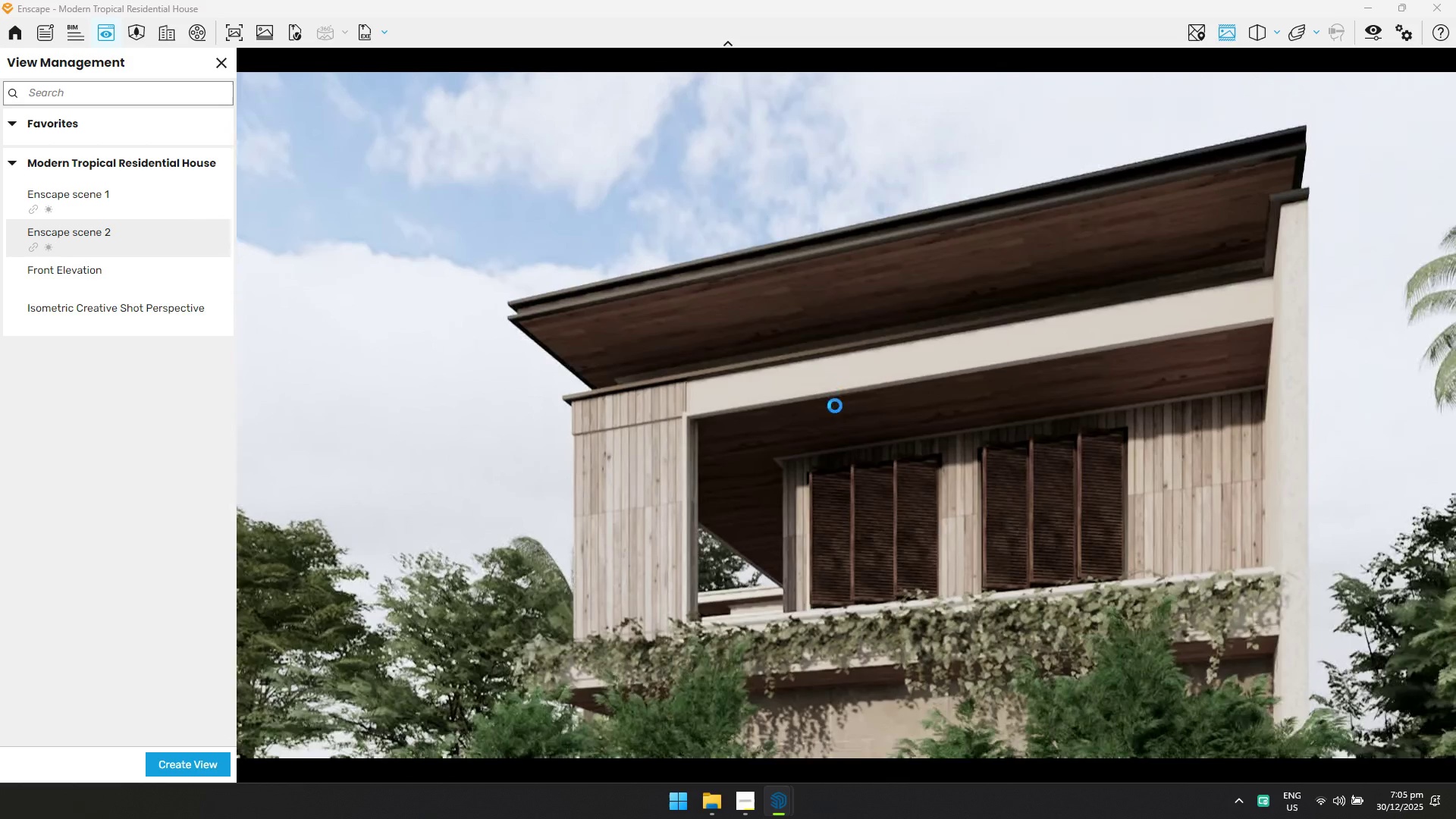 
key(A)
 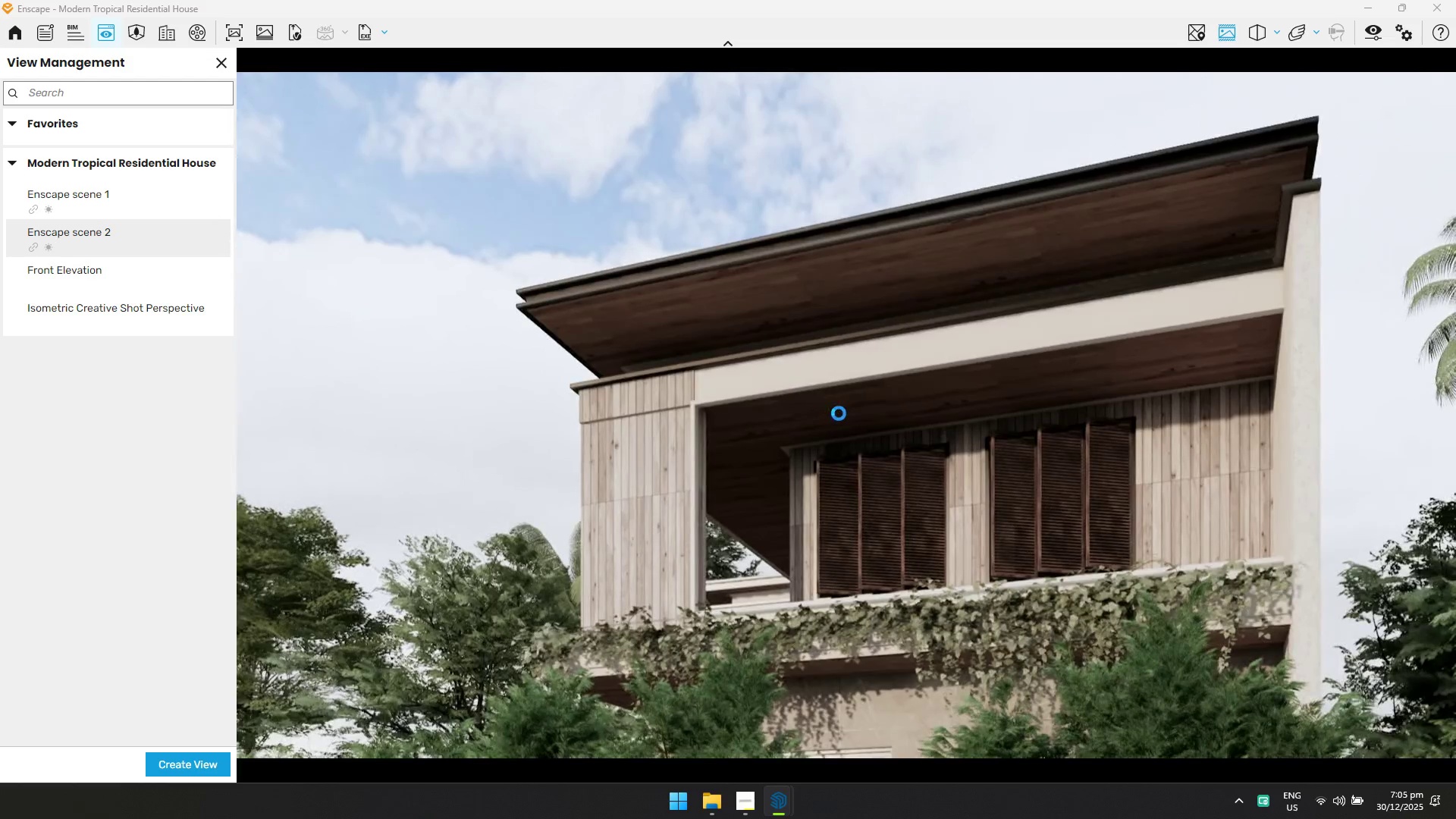 
left_click_drag(start_coordinate=[849, 350], to_coordinate=[829, 421])
 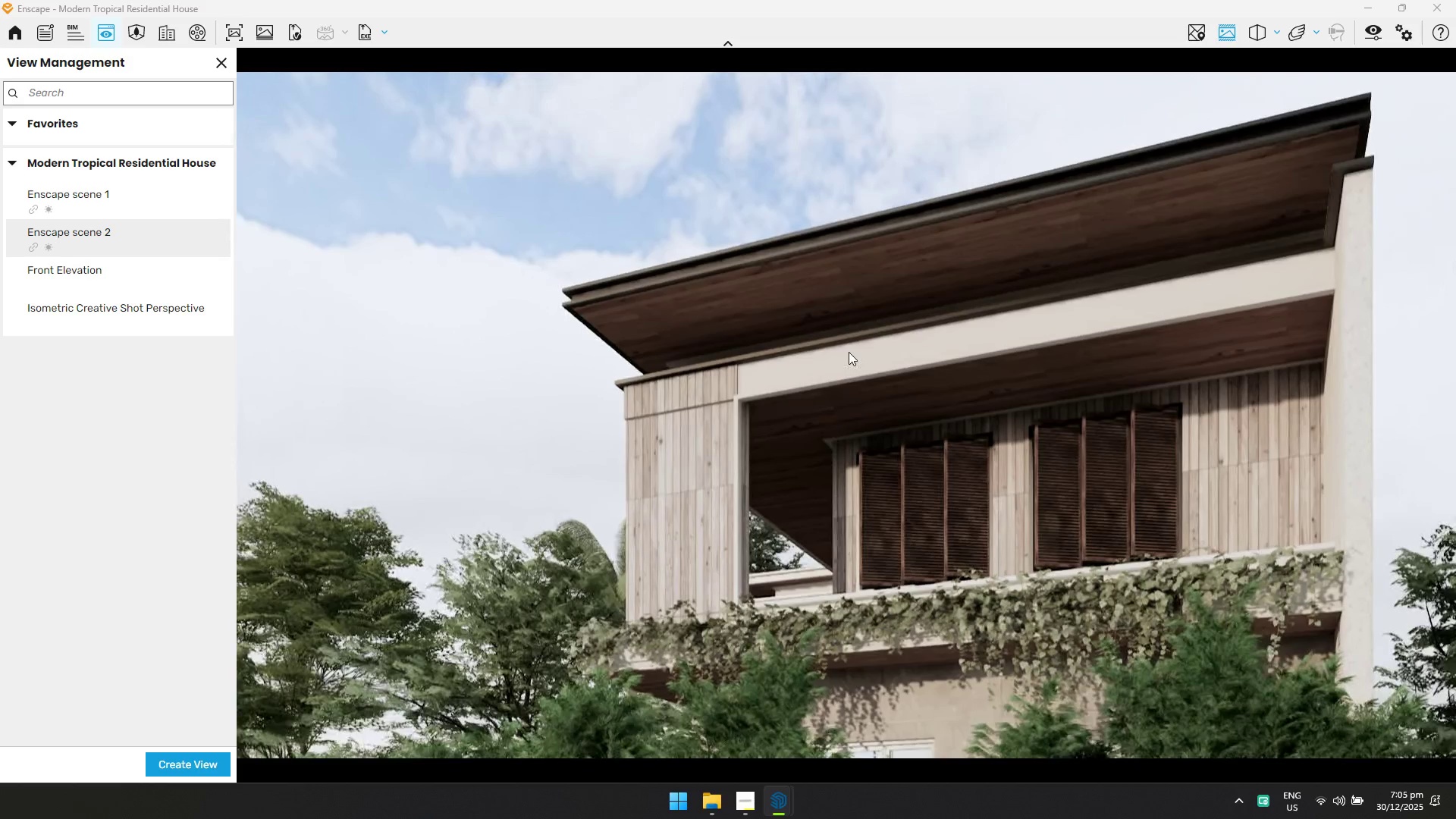 
type(qs)
 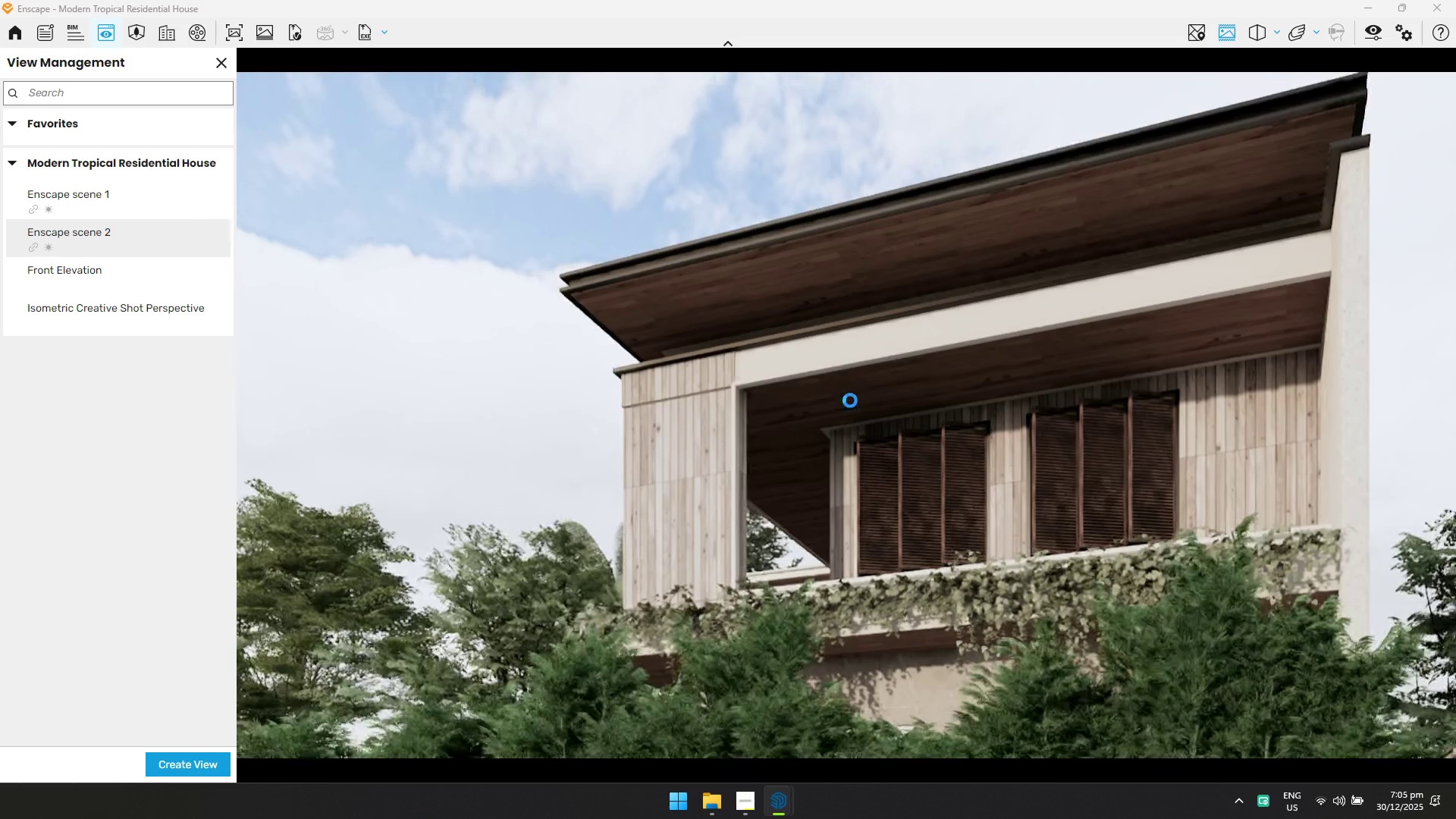 
left_click_drag(start_coordinate=[858, 344], to_coordinate=[851, 397])
 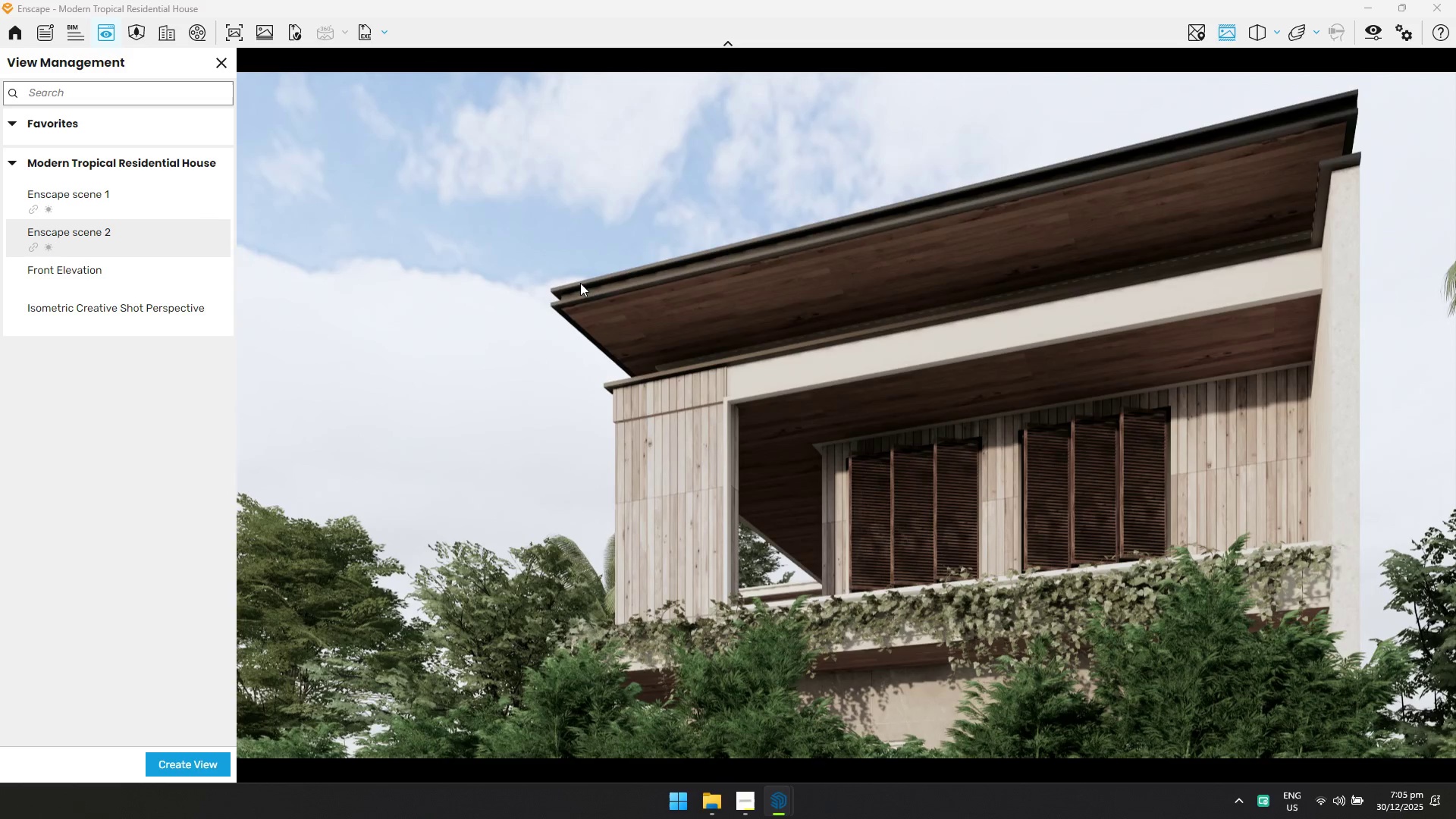 
key(Q)
 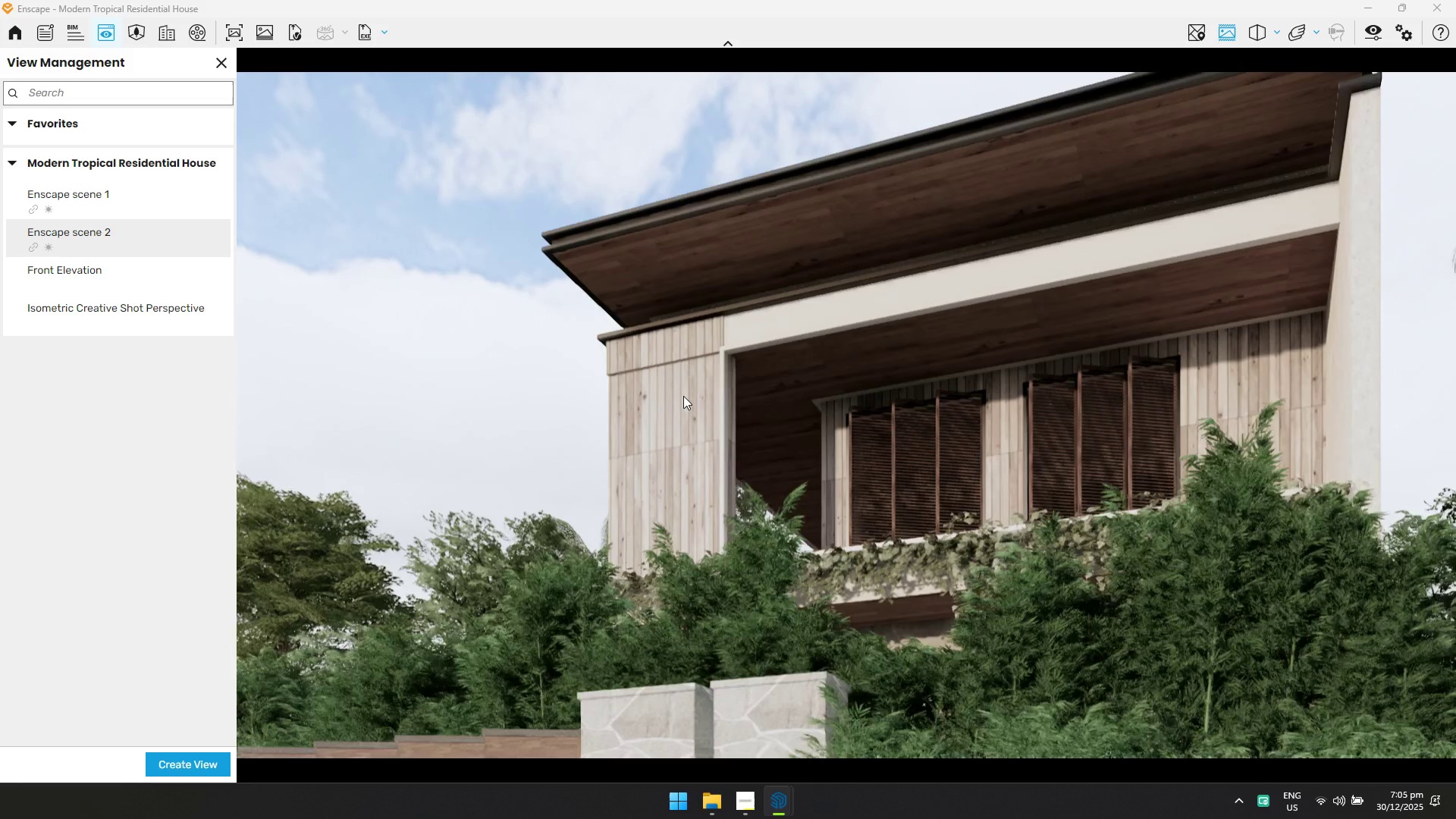 
hold_key(key=E, duration=0.62)
 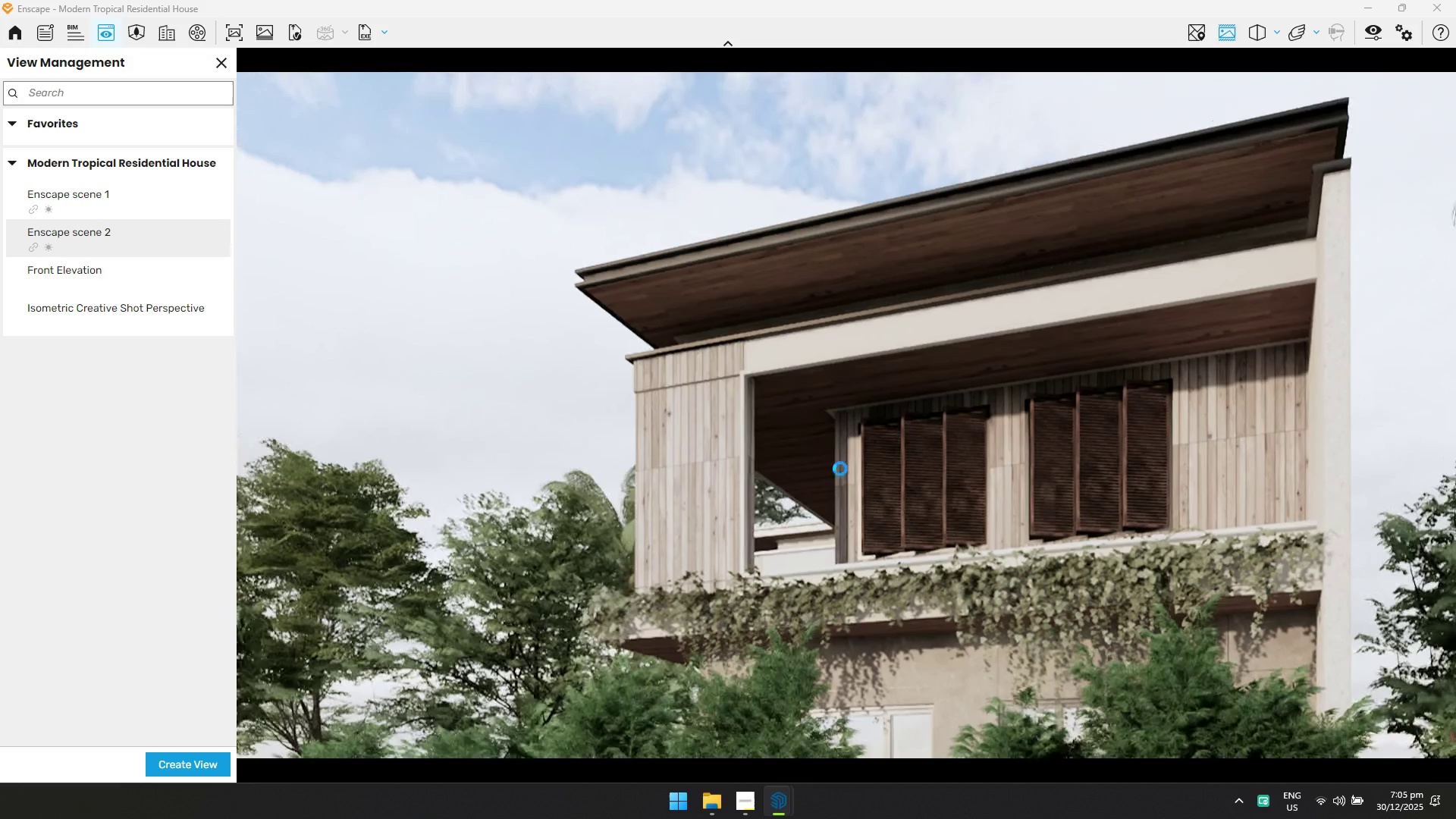 
left_click_drag(start_coordinate=[701, 425], to_coordinate=[837, 467])
 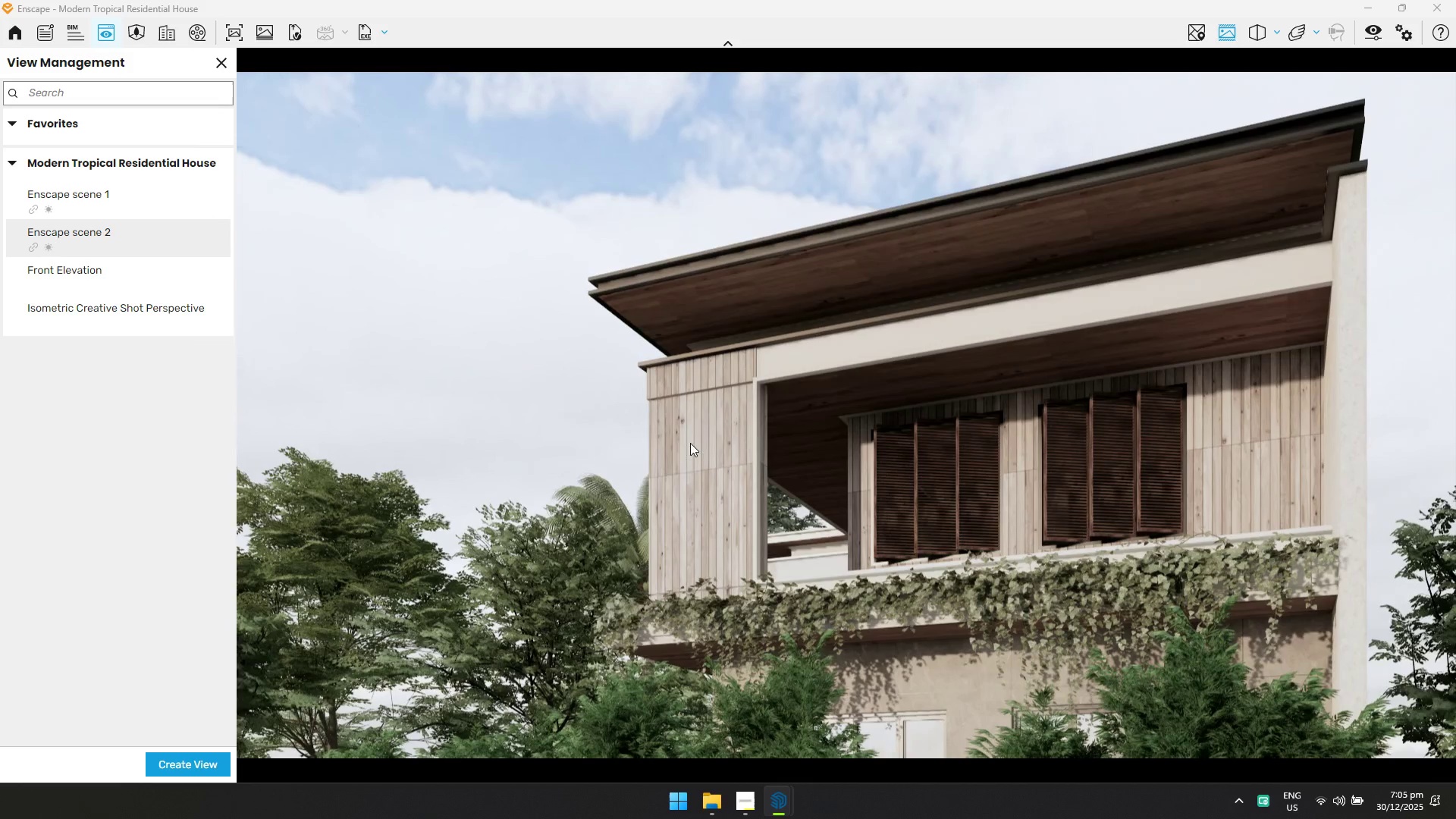 
left_click_drag(start_coordinate=[690, 443], to_coordinate=[848, 425])
 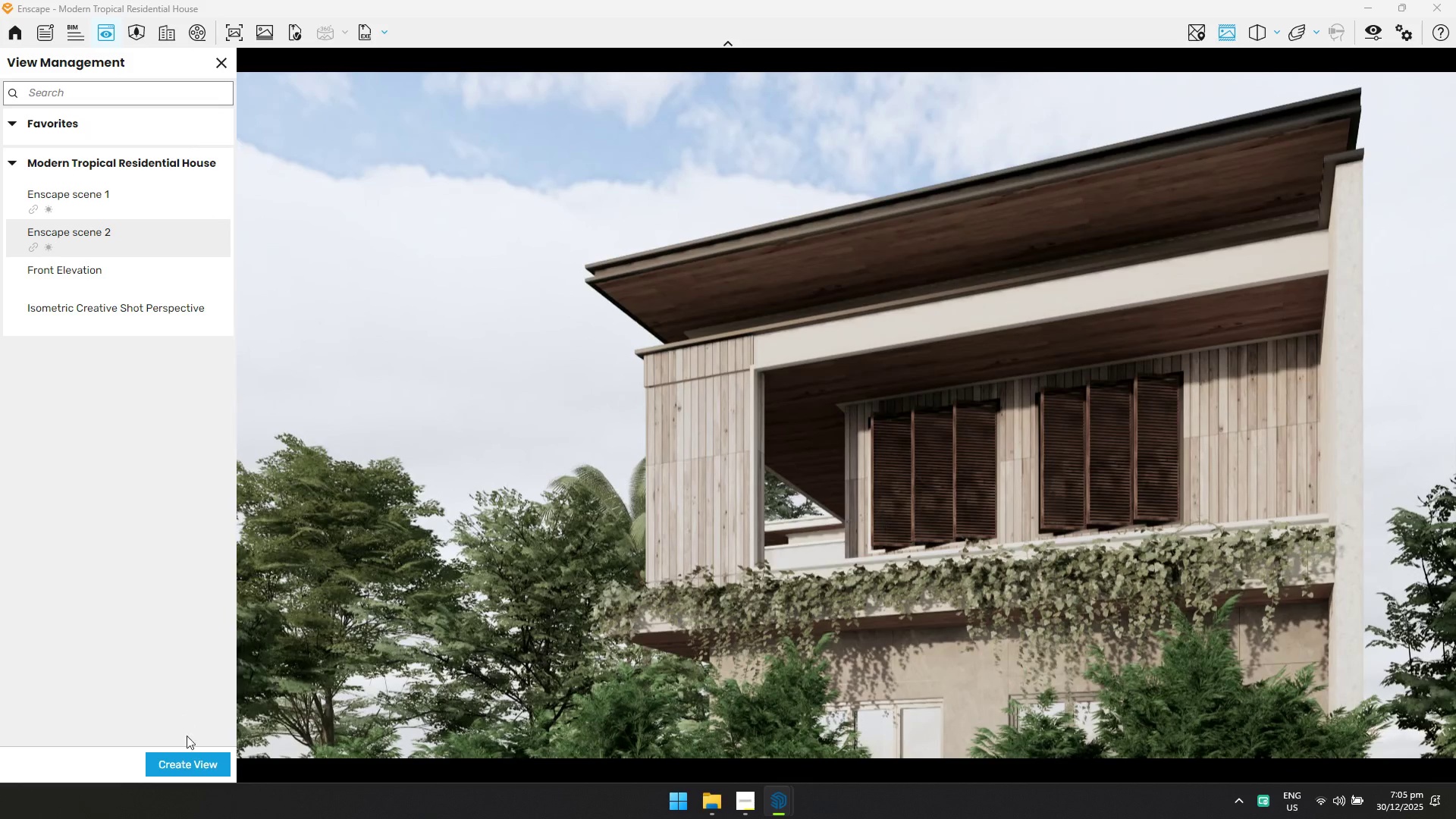 
left_click([202, 764])
 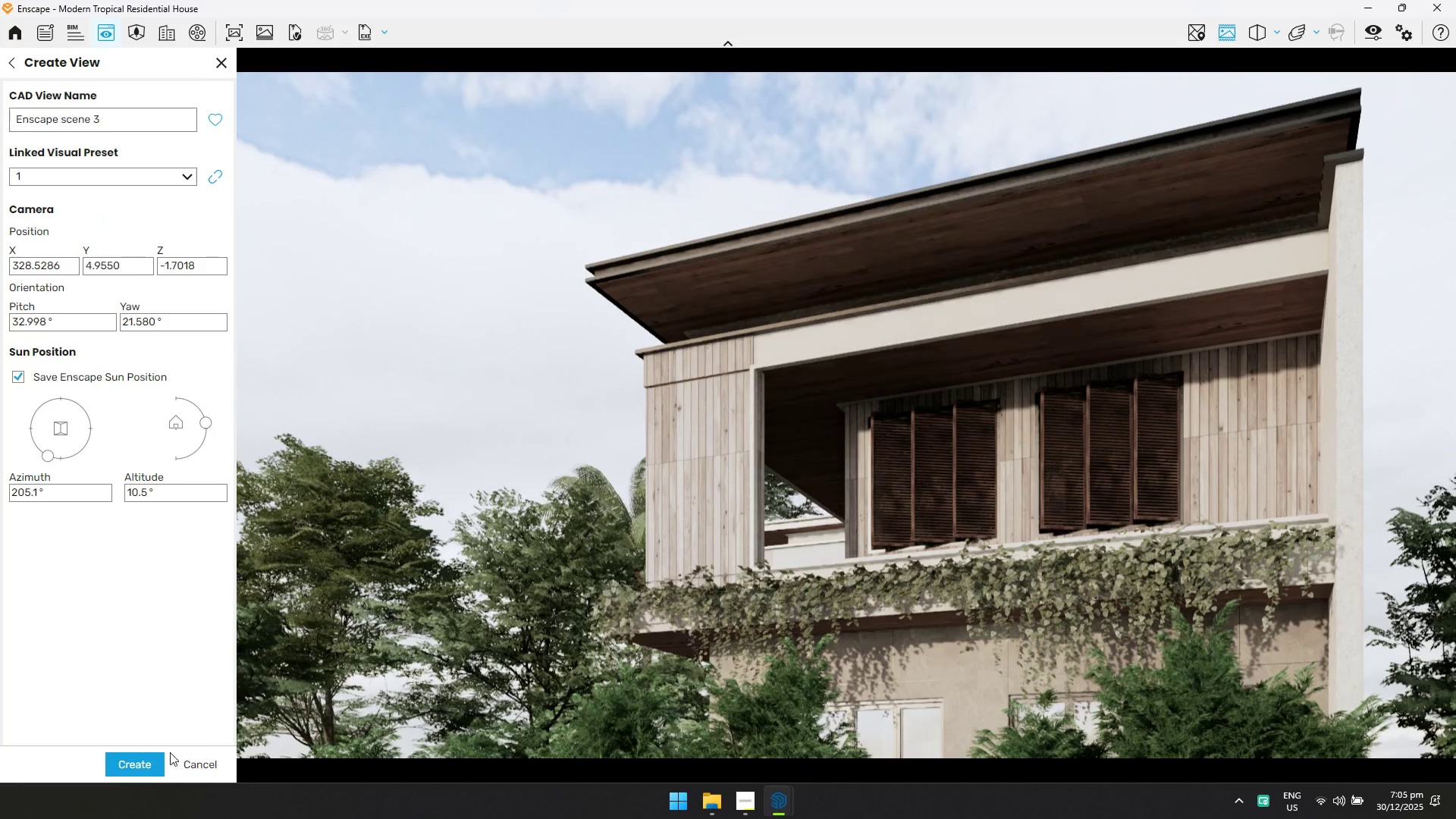 
left_click([153, 758])
 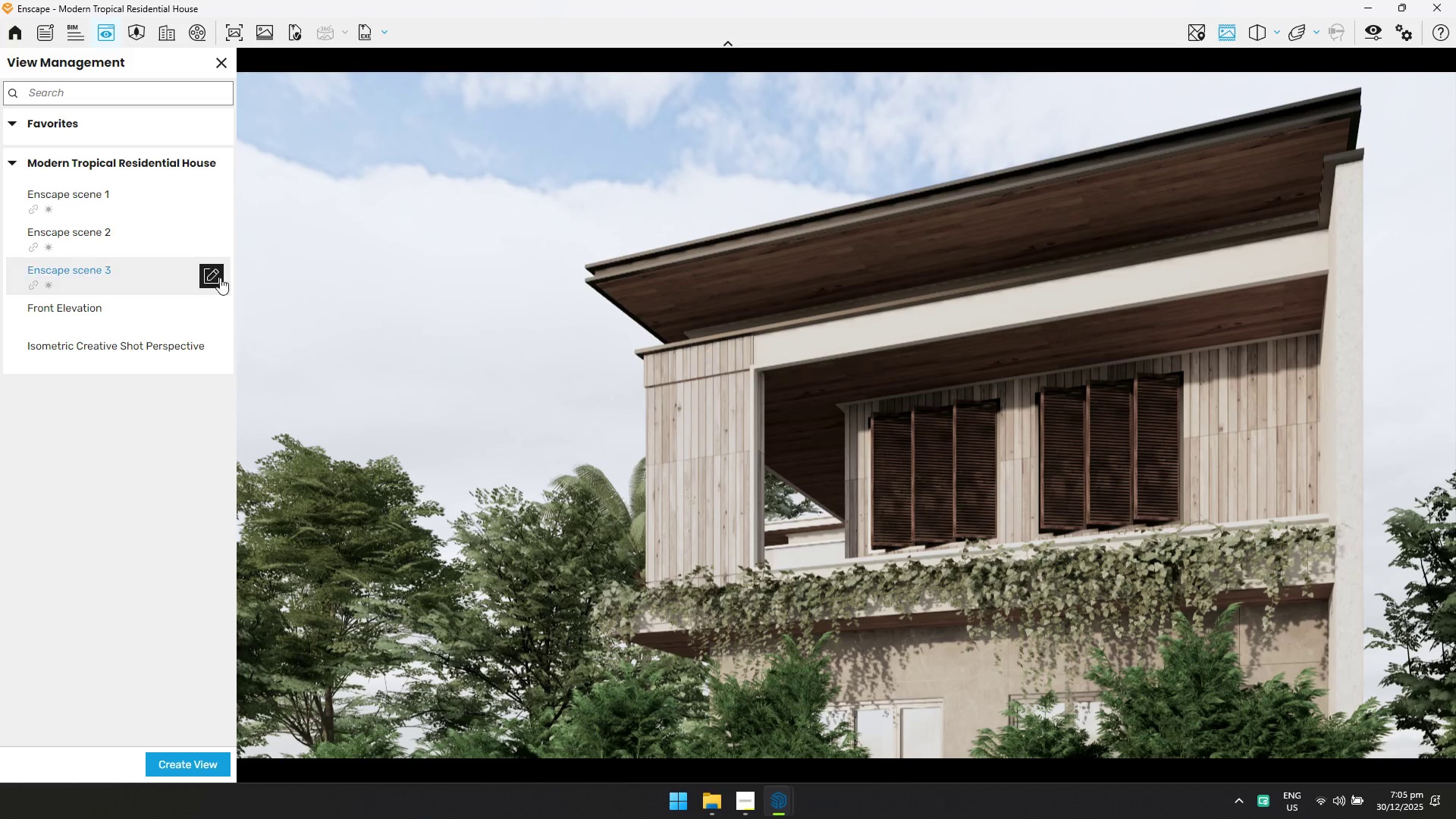 
key(Alt+AltLeft)
 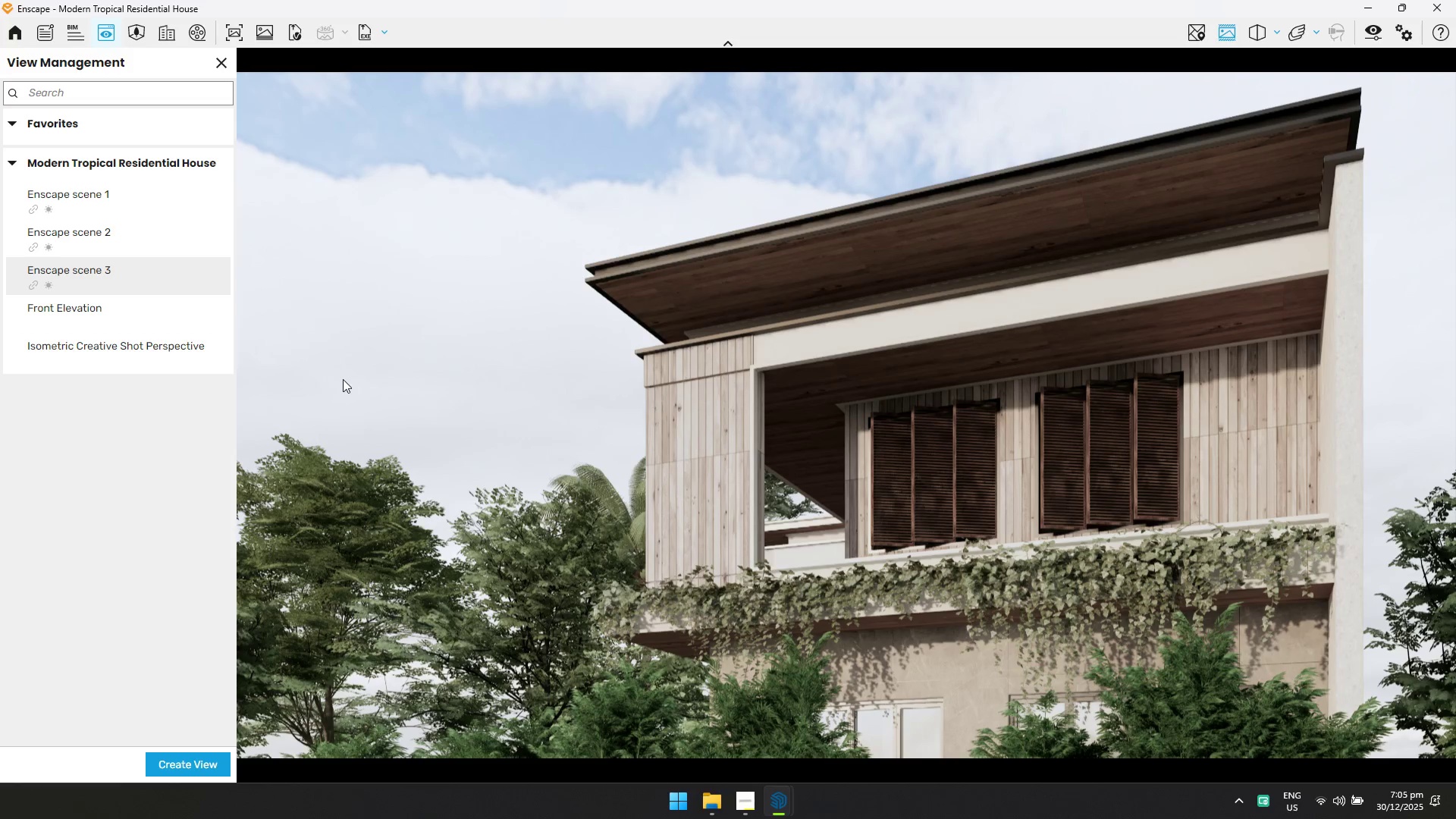 
key(Alt+Tab)
 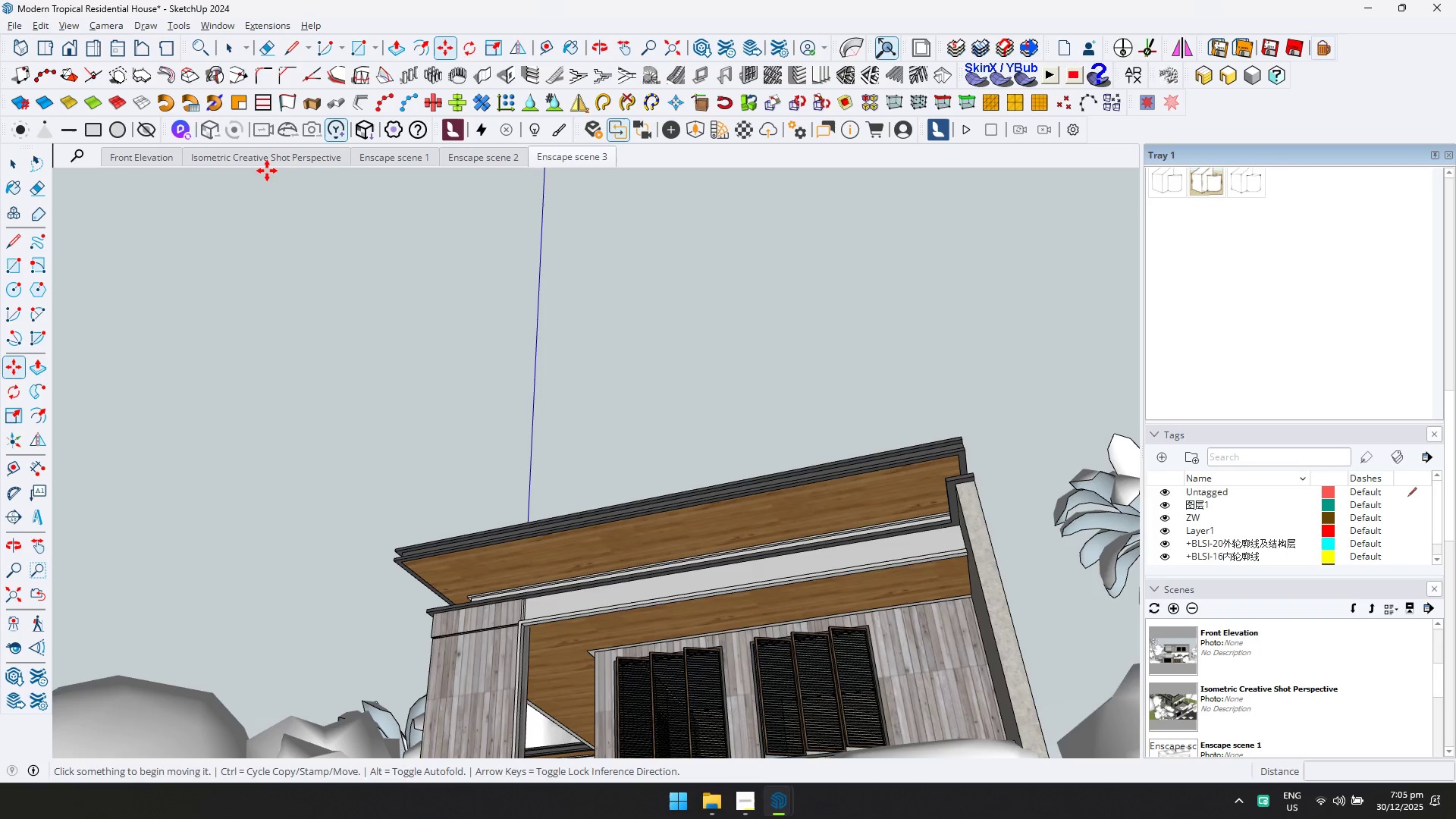 
key(Space)
 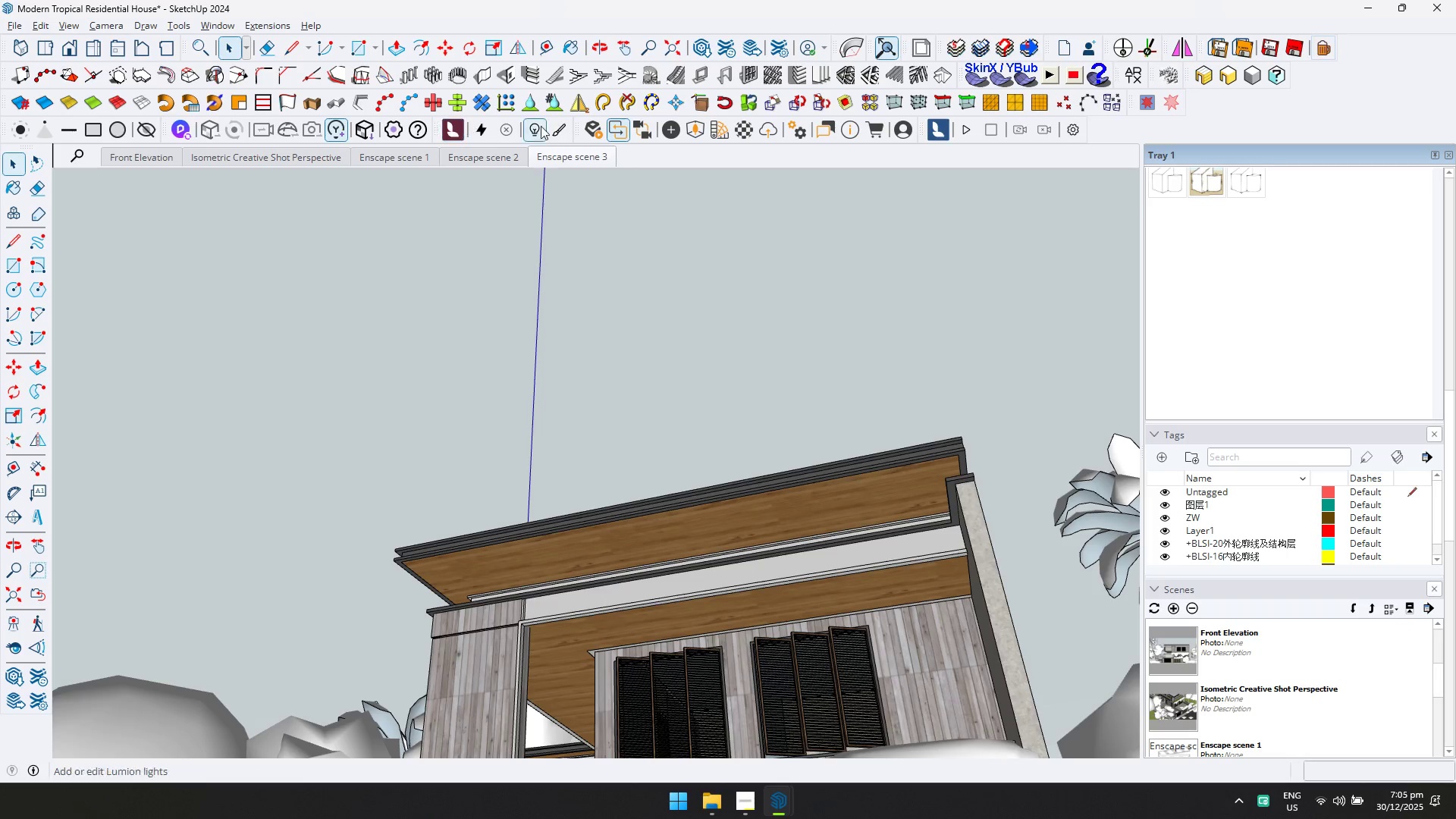 
left_click([646, 126])
 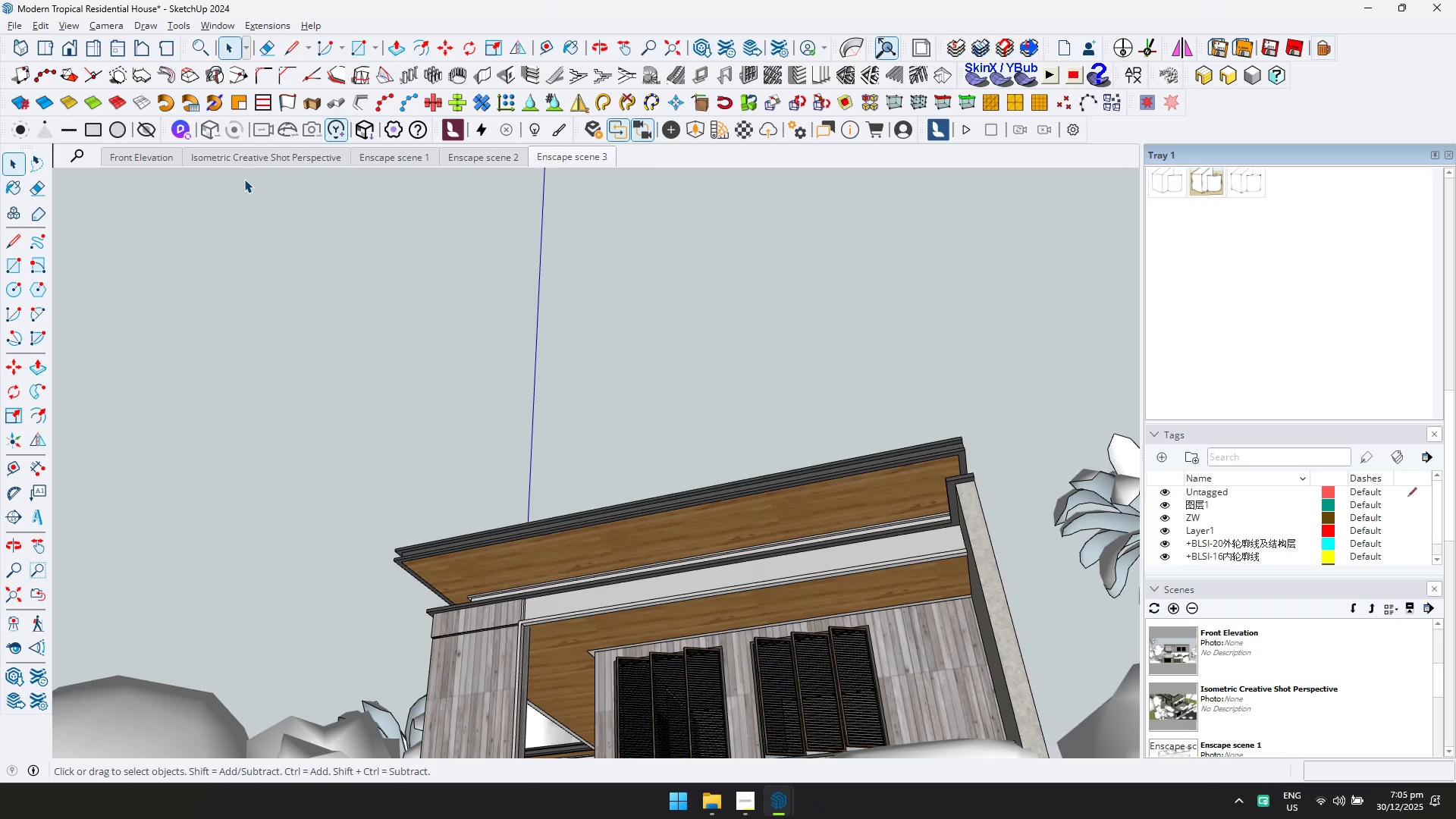 
key(Alt+AltLeft)
 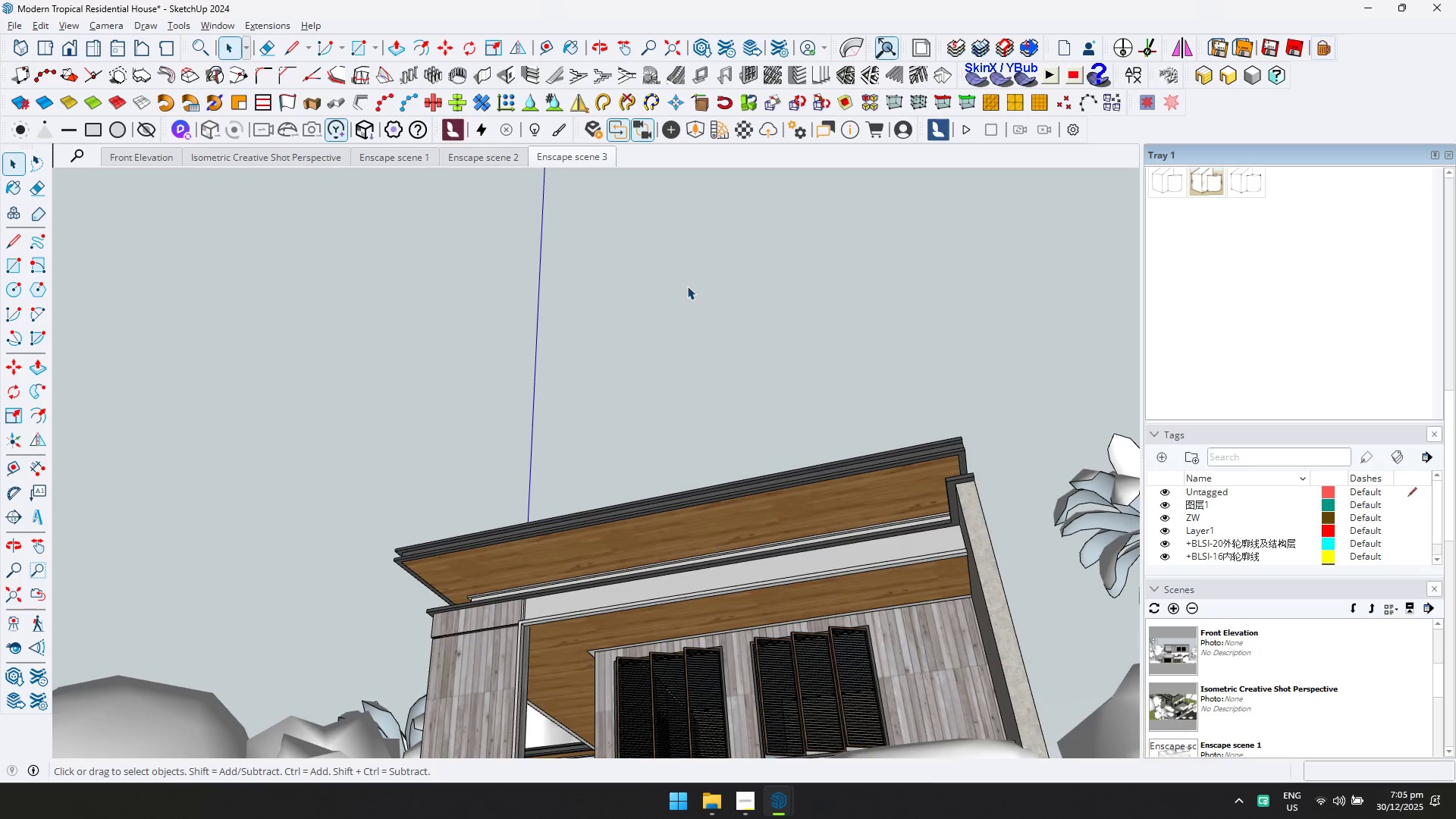 
key(Alt+Tab)
 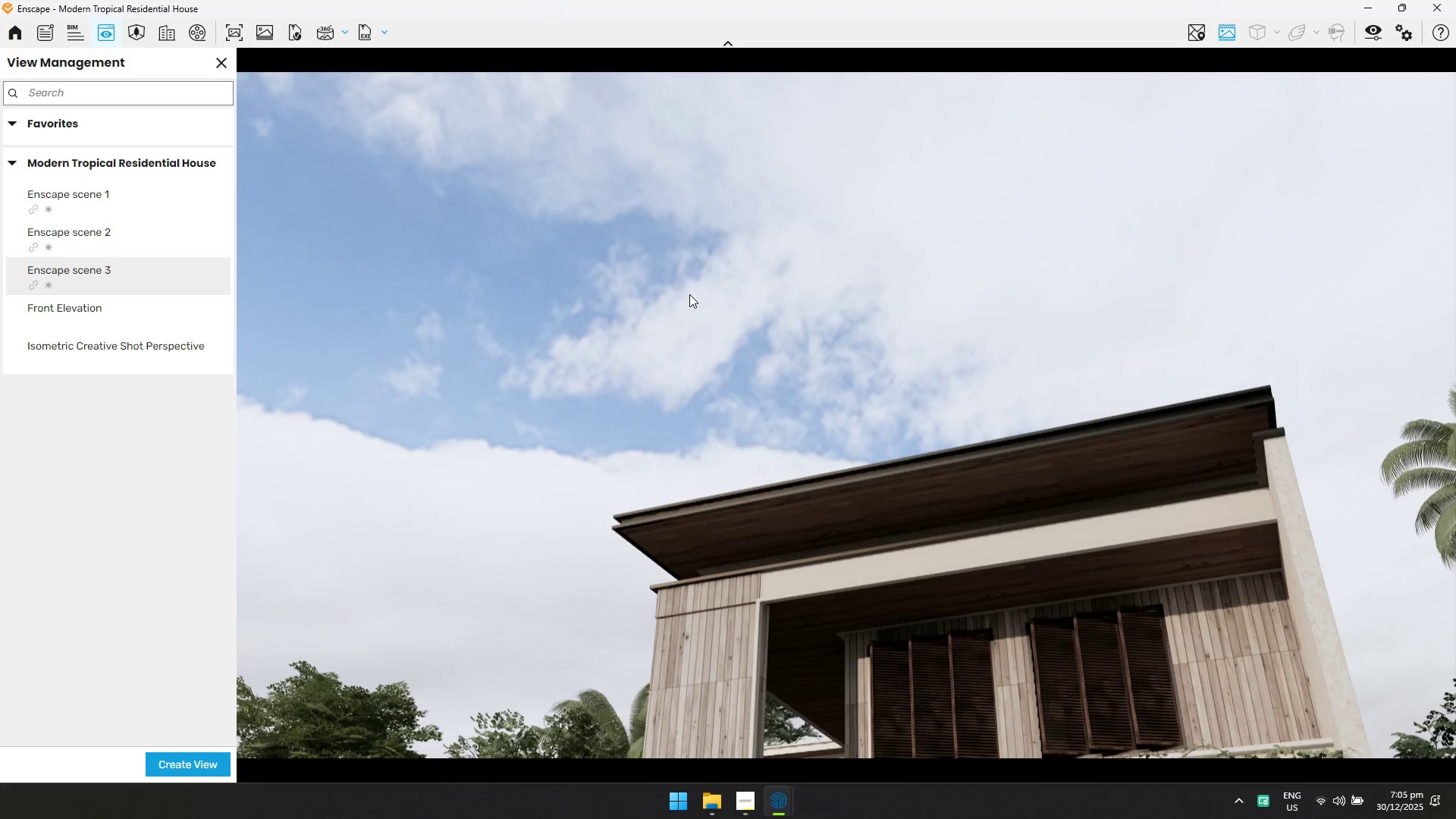 
key(Alt+AltLeft)
 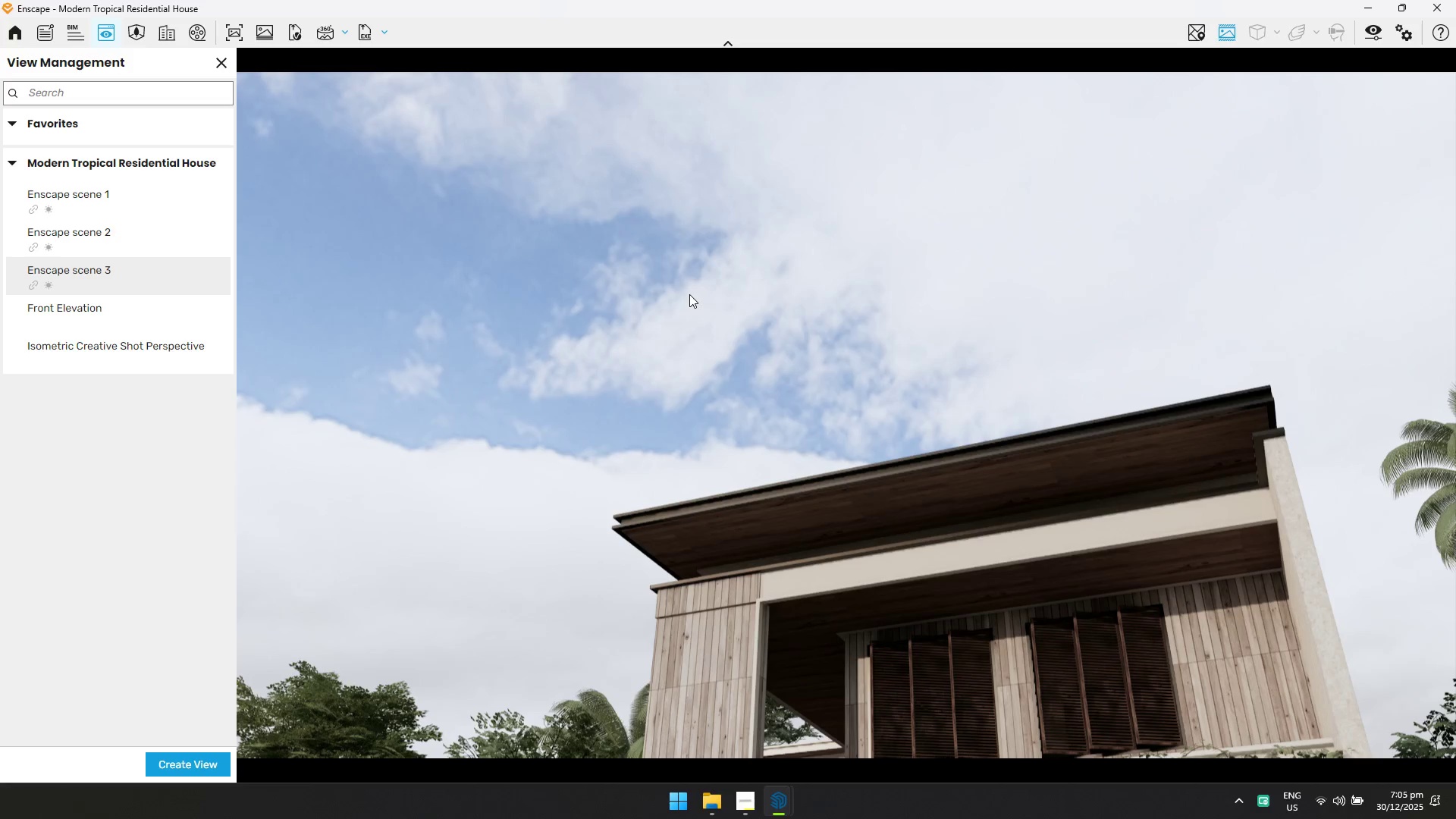 
key(Alt+Tab)
 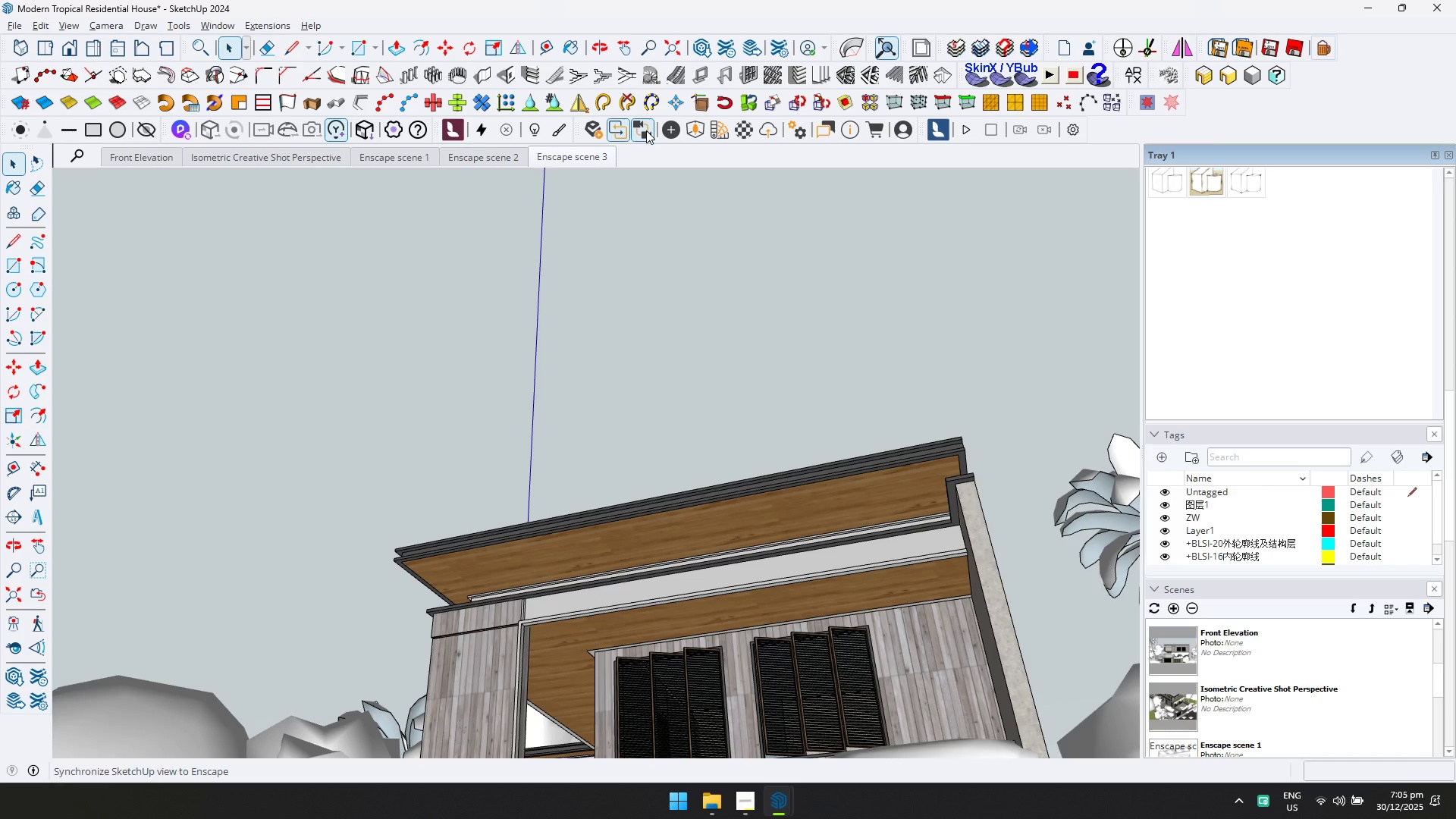 
left_click([620, 132])
 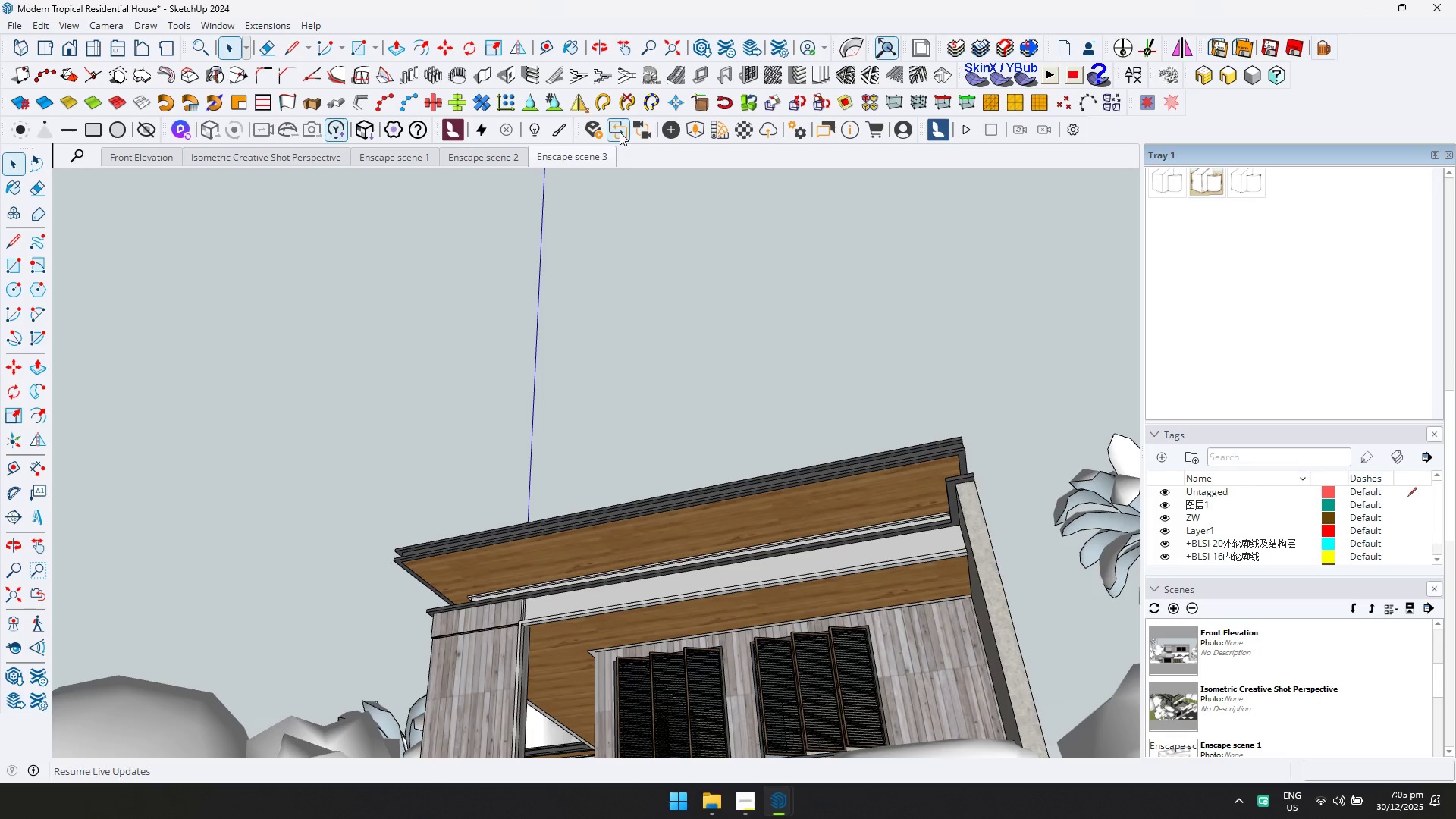 
key(Alt+AltLeft)
 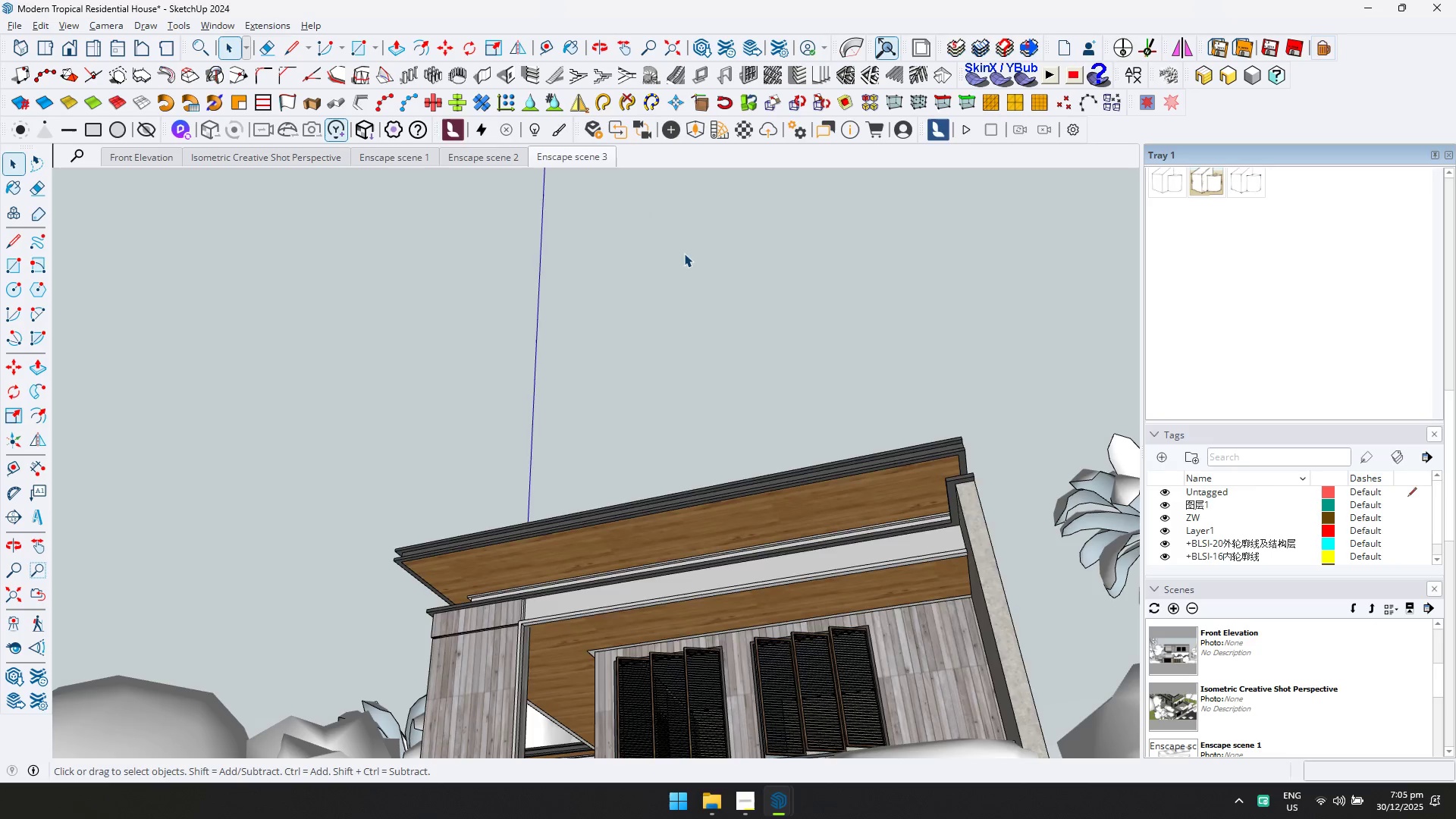 
key(Alt+Tab)
 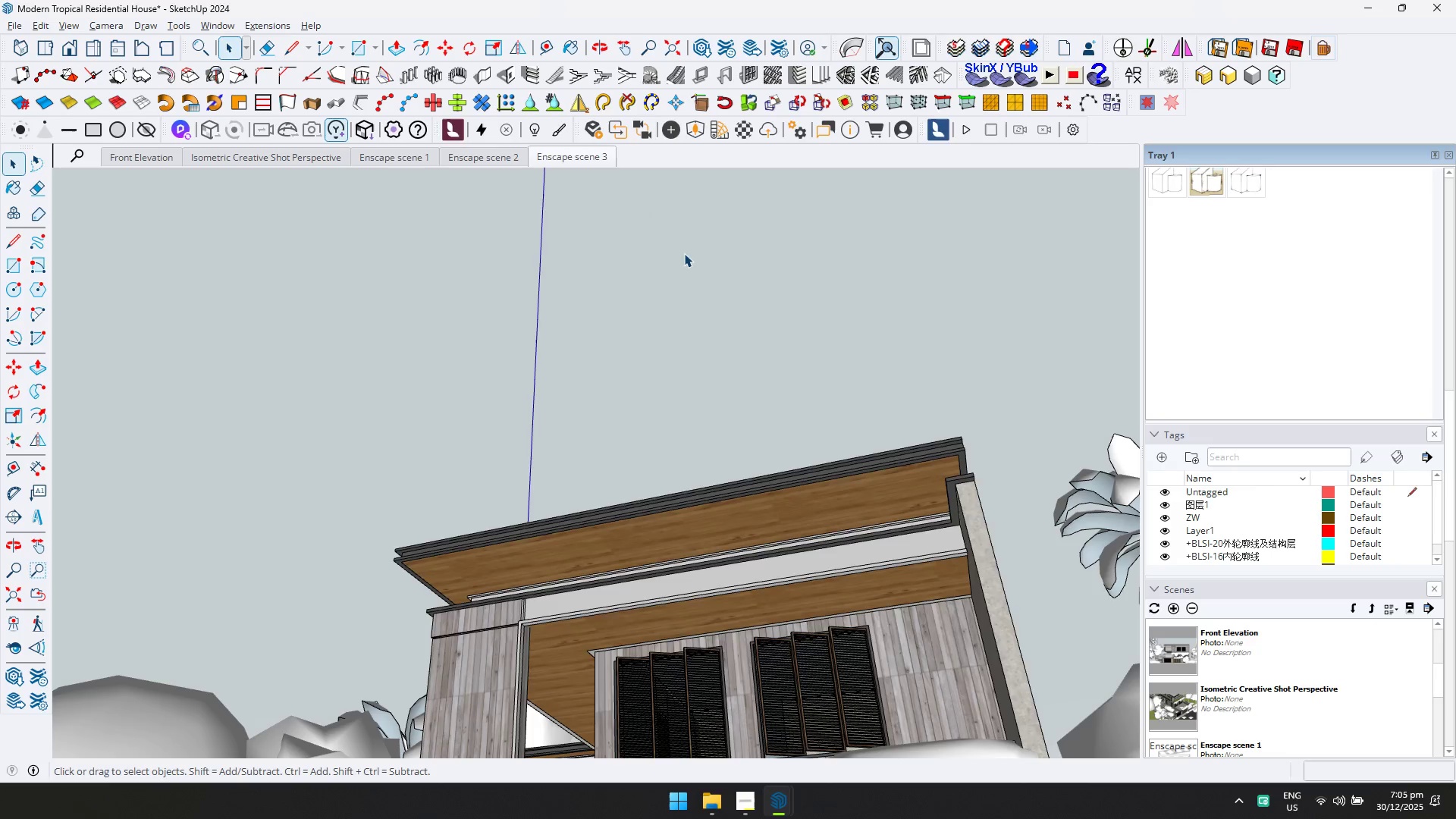 
key(Alt+Tab)